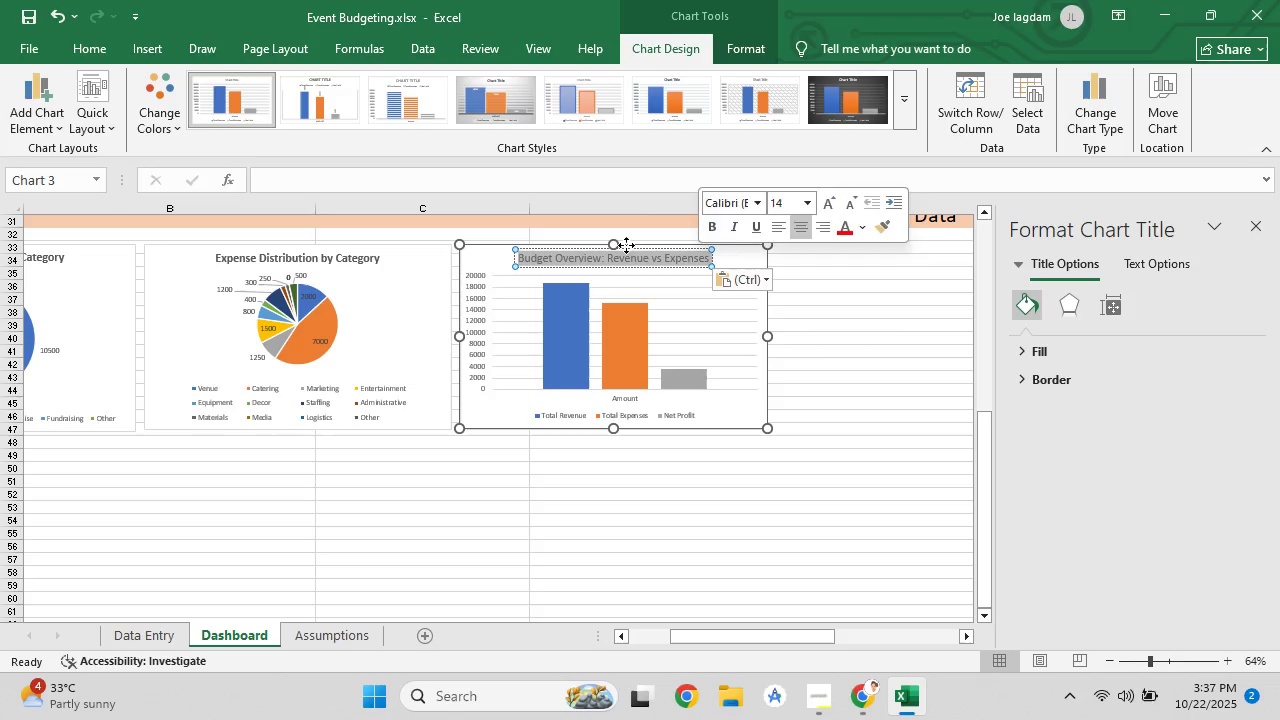 
left_click([87, 50])
 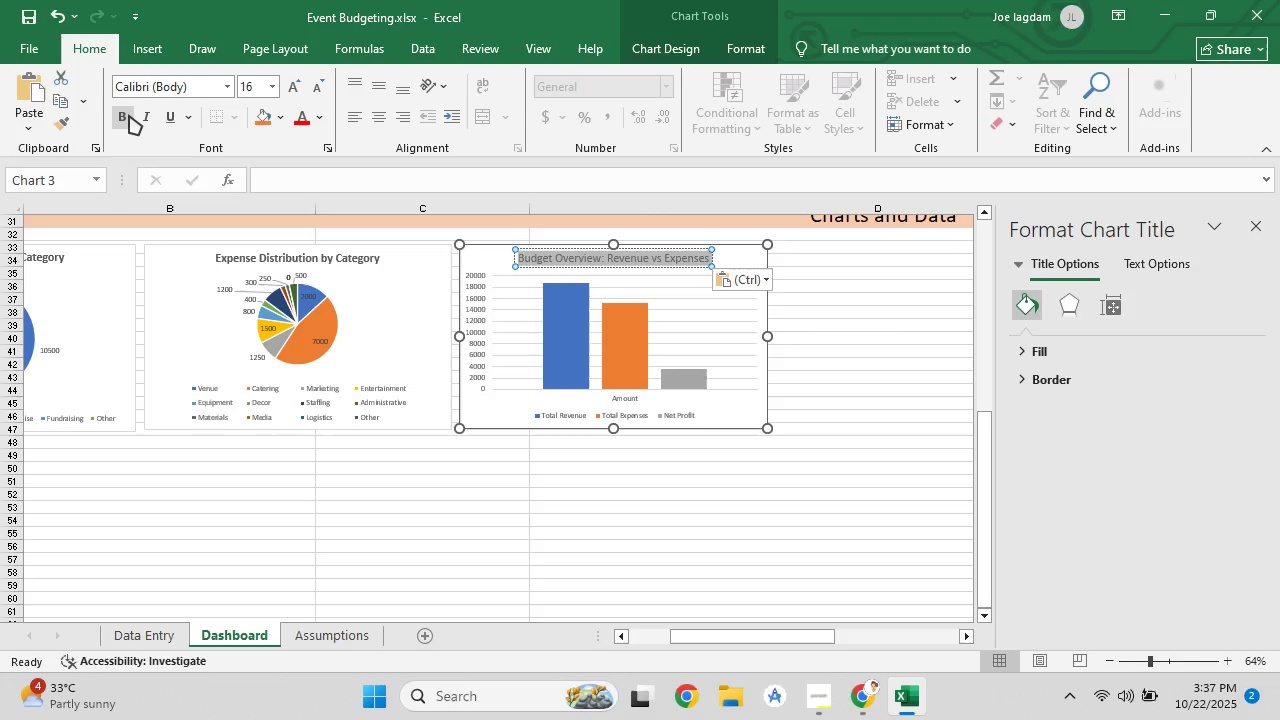 
left_click([129, 115])
 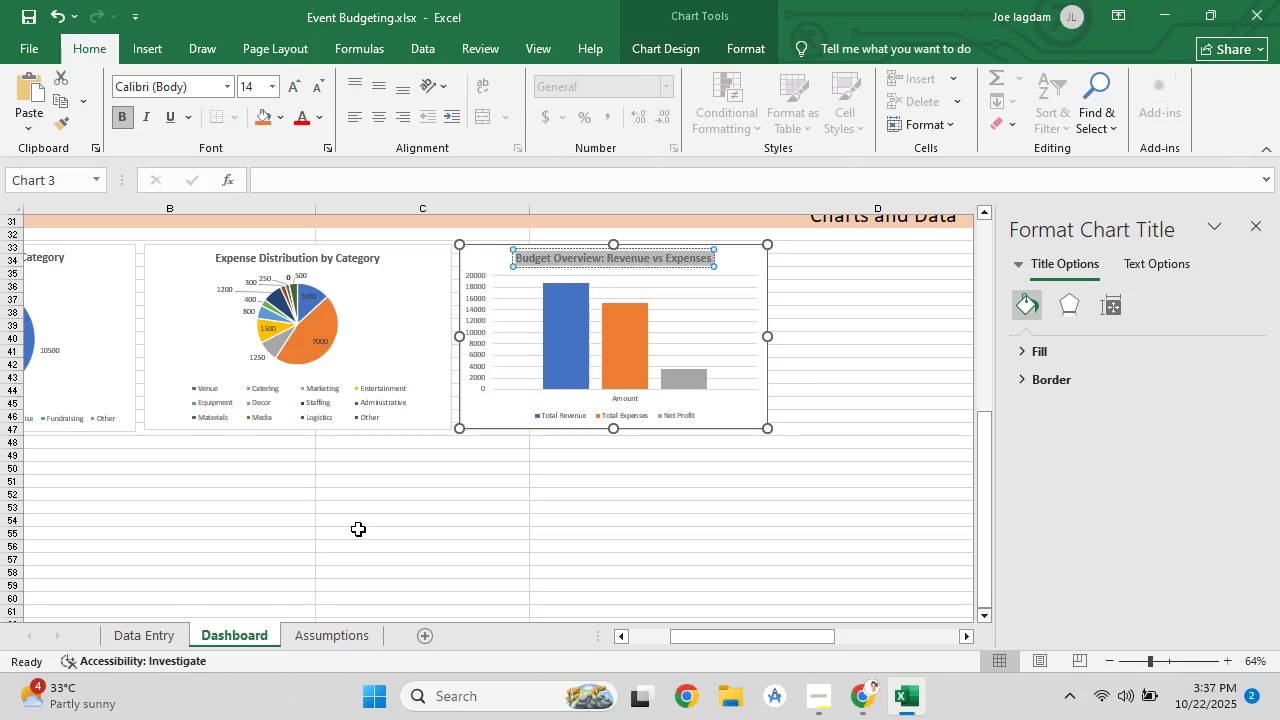 
left_click([358, 529])
 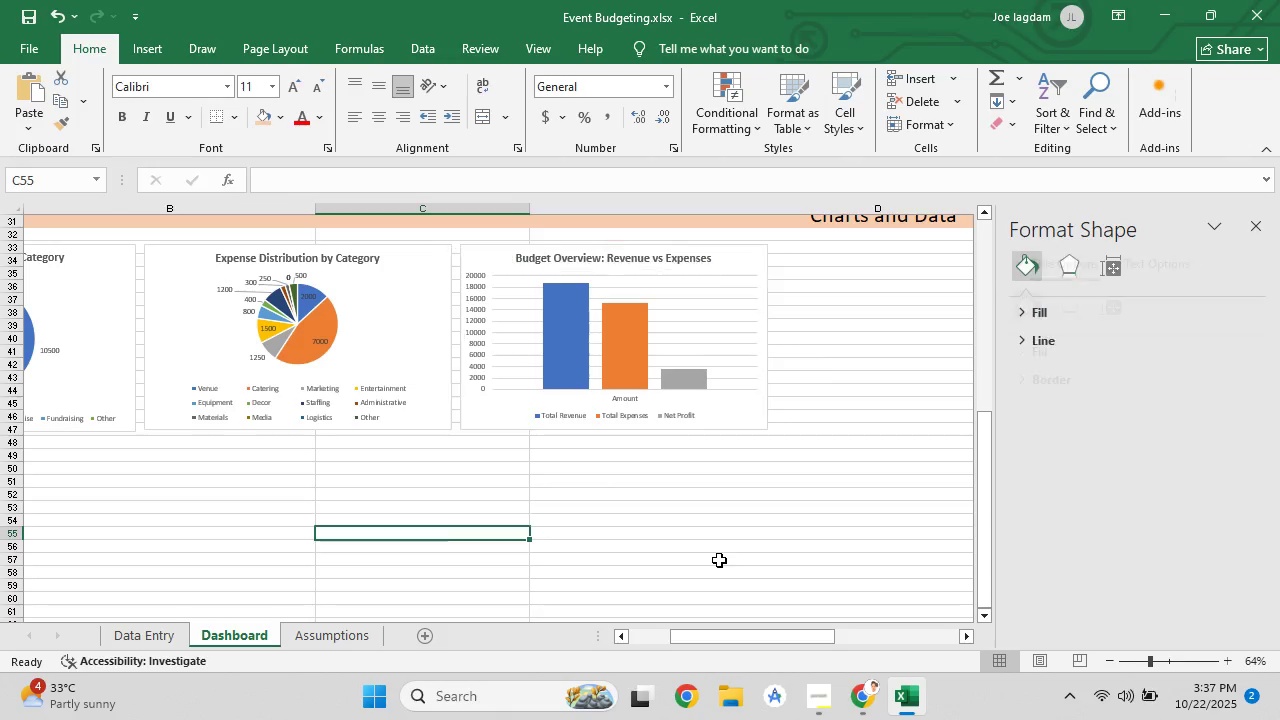 
left_click([719, 560])
 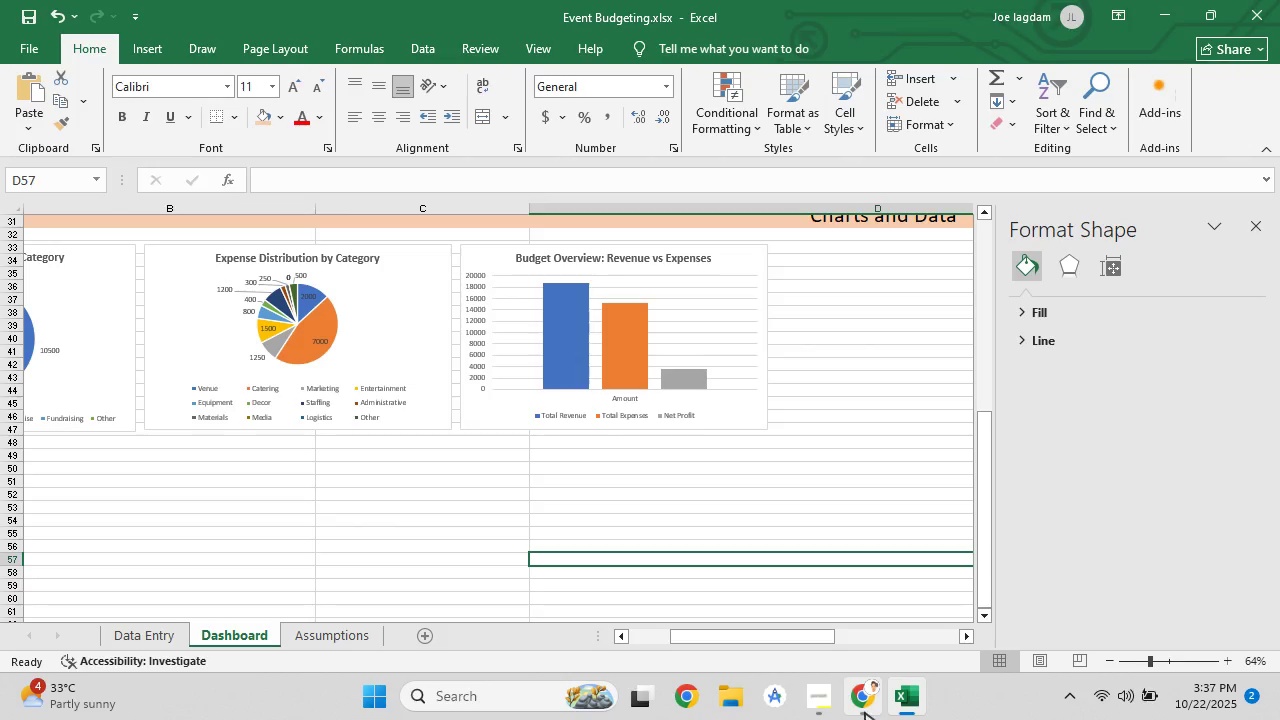 
left_click([865, 712])
 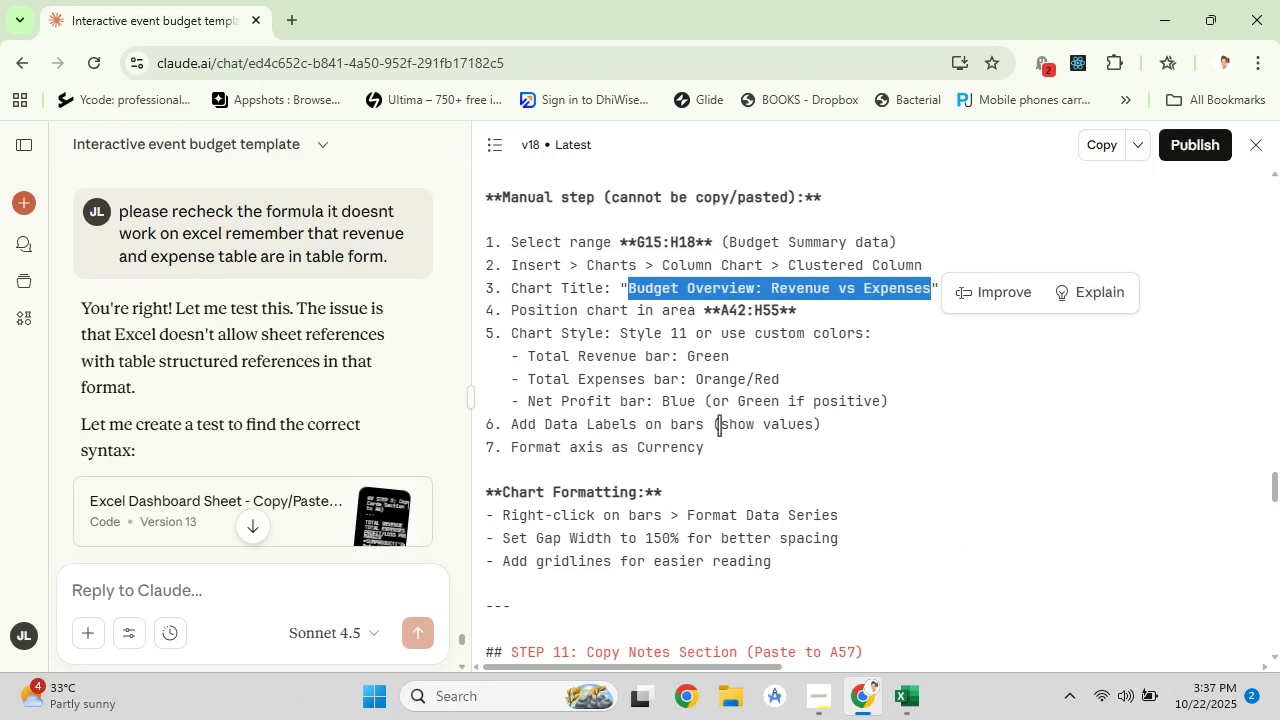 
scroll: coordinate [721, 425], scroll_direction: down, amount: 2.0
 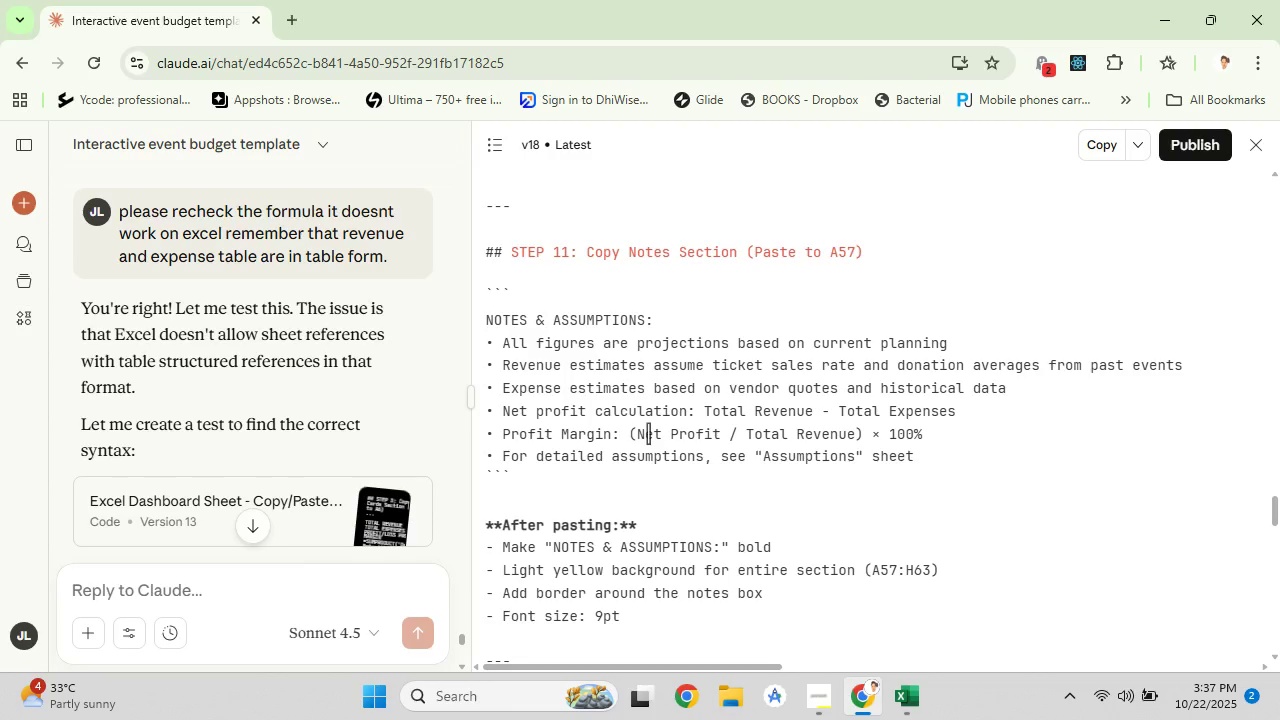 
left_click([903, 713])
 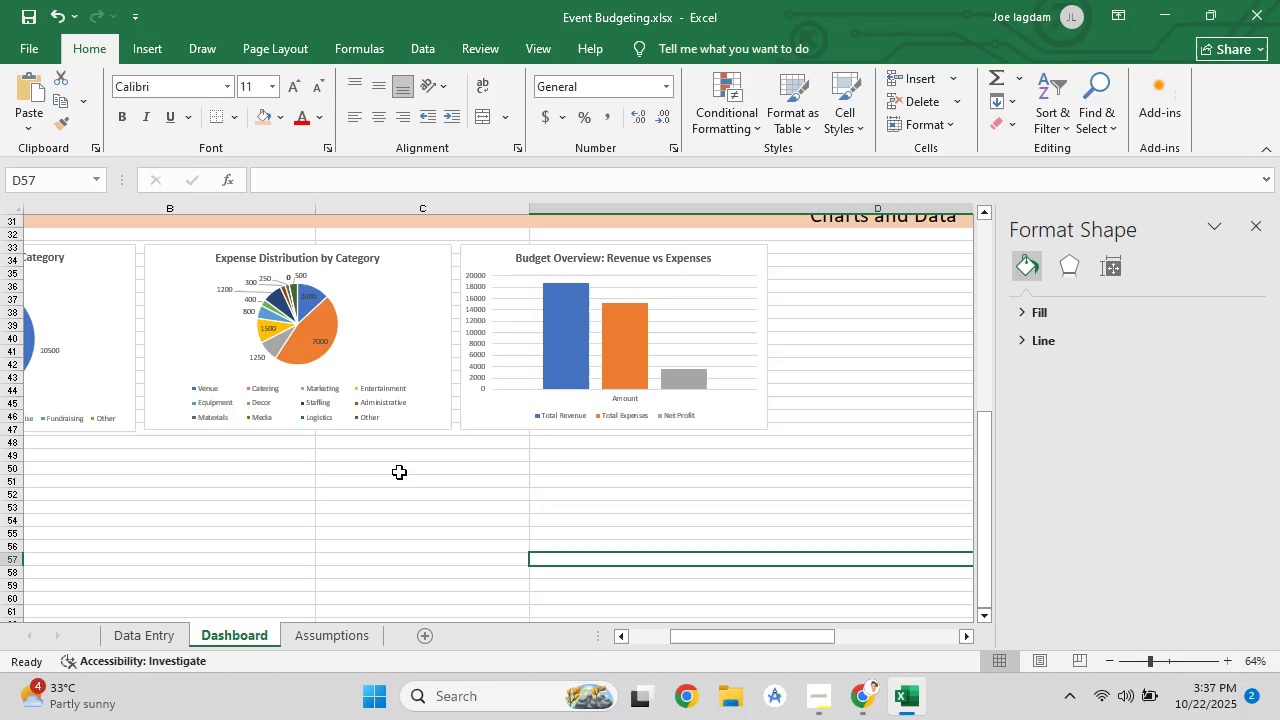 
scroll: coordinate [399, 472], scroll_direction: down, amount: 3.0
 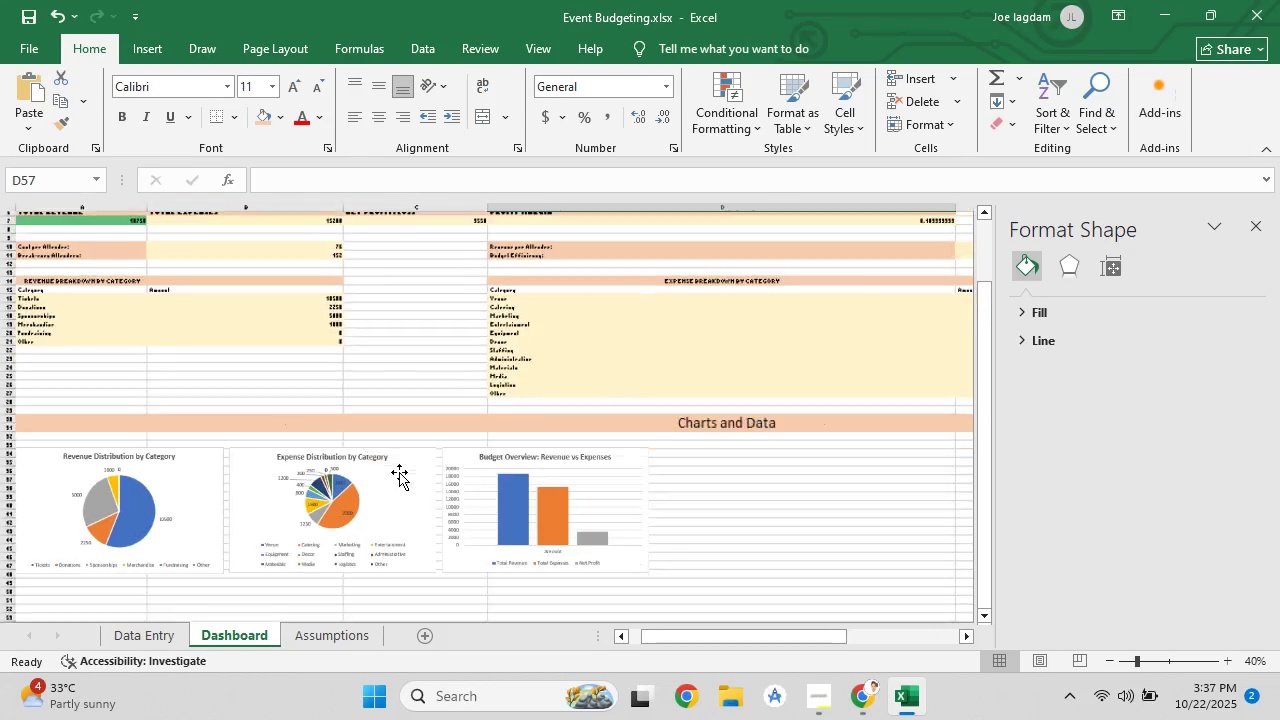 
hold_key(key=ControlLeft, duration=1.5)
 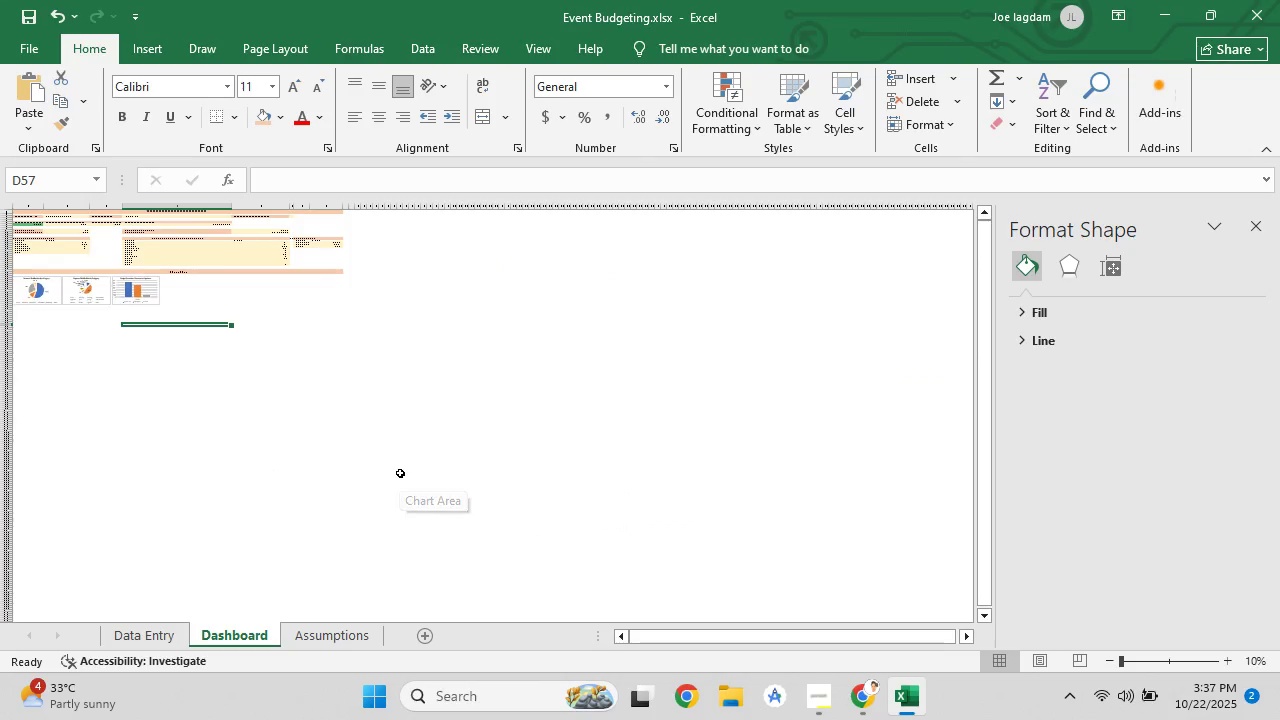 
scroll: coordinate [399, 472], scroll_direction: up, amount: 2.0
 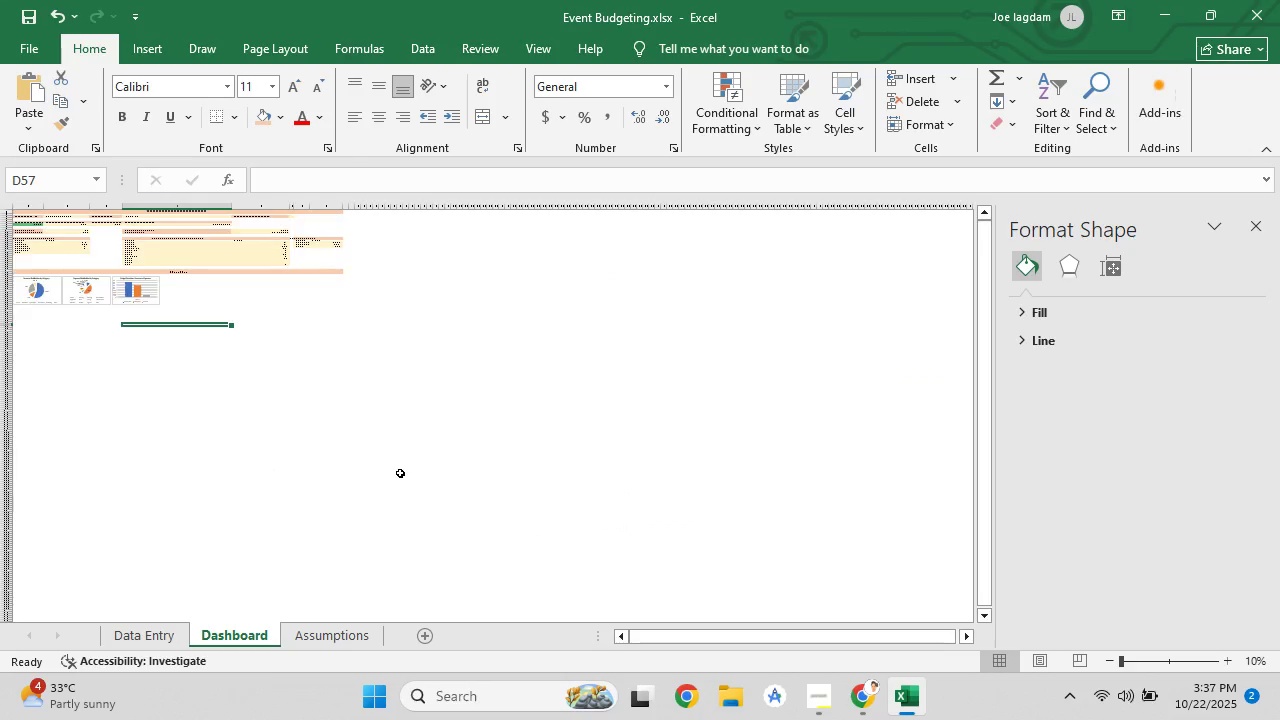 
key(Control+ControlLeft)
 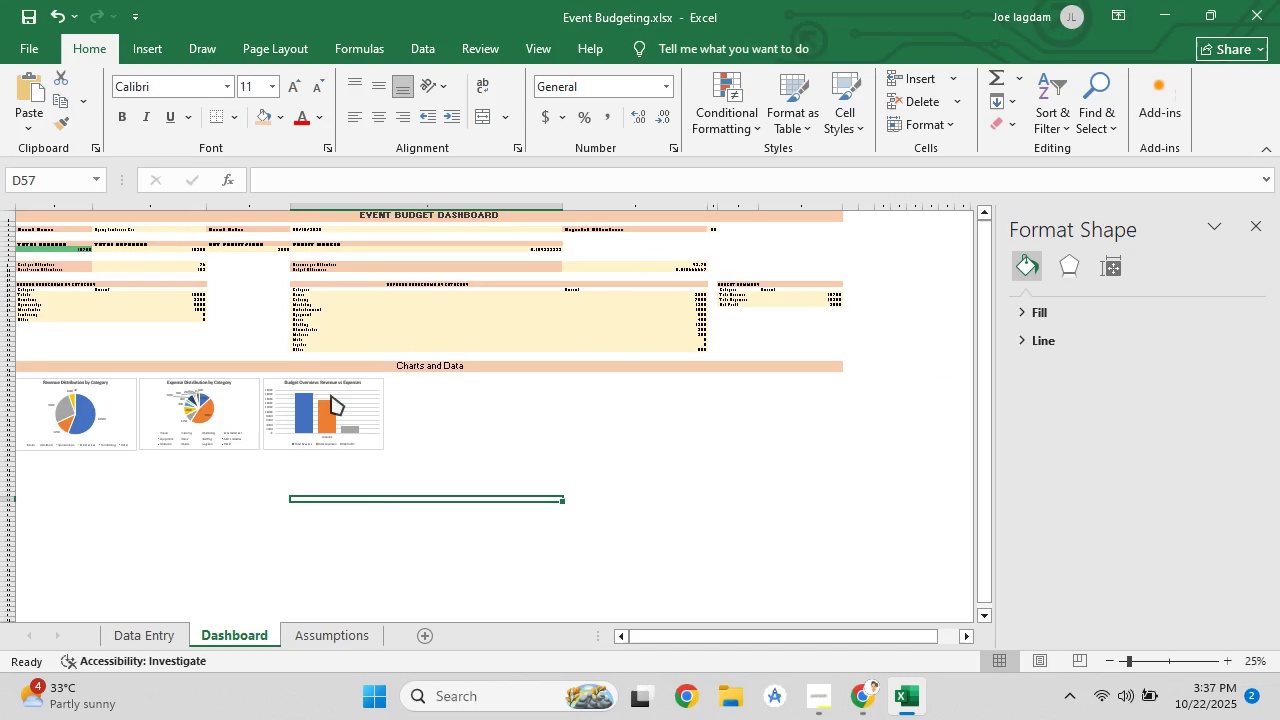 
left_click([351, 393])
 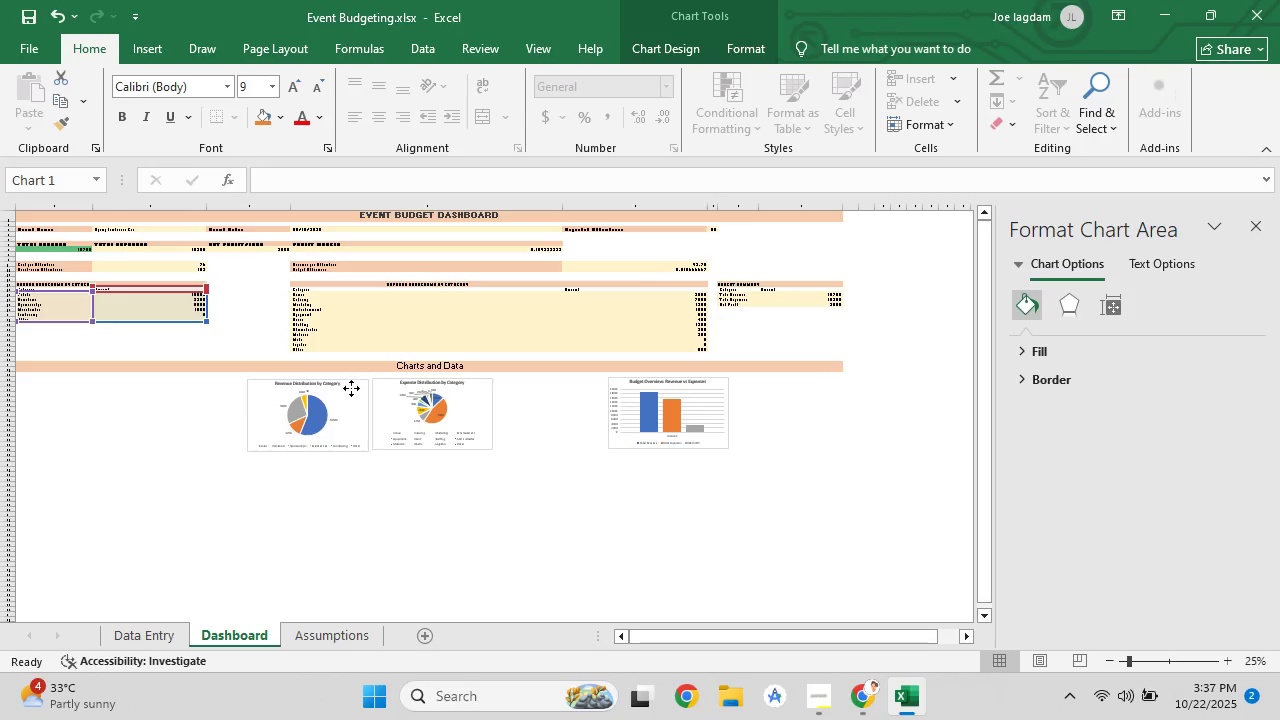 
wait(18.94)
 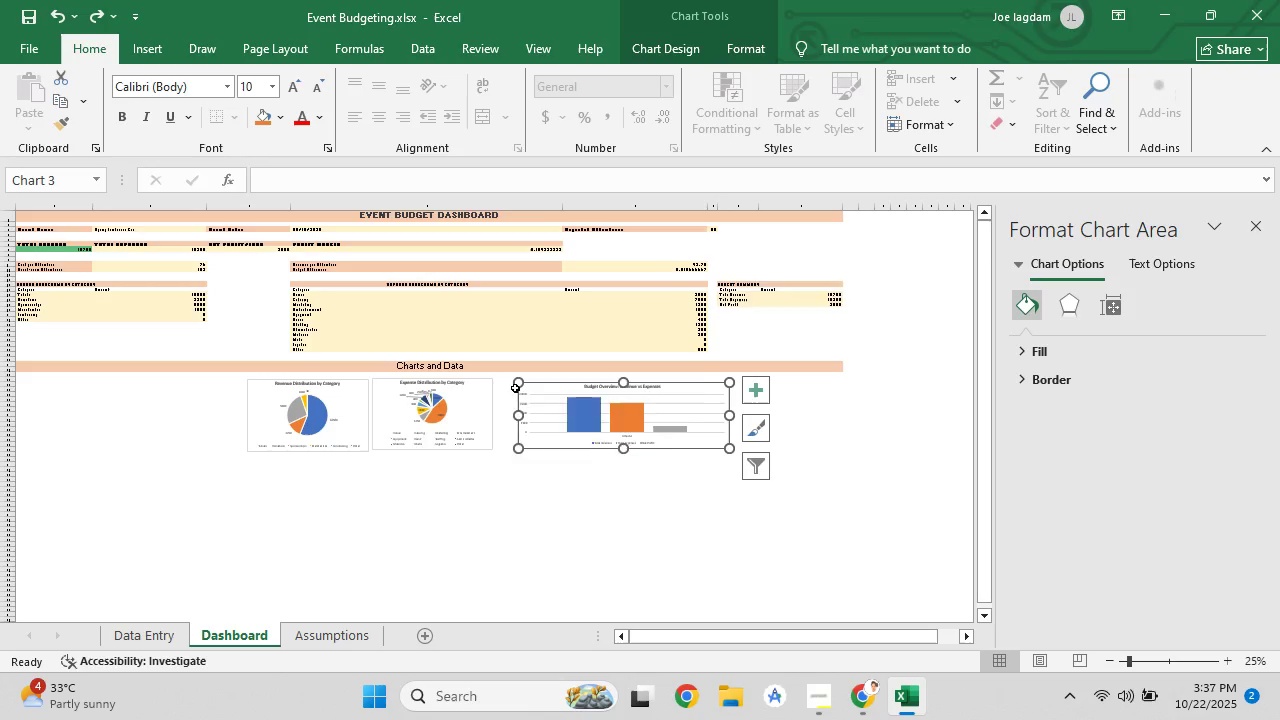 
key(Control+Z)
 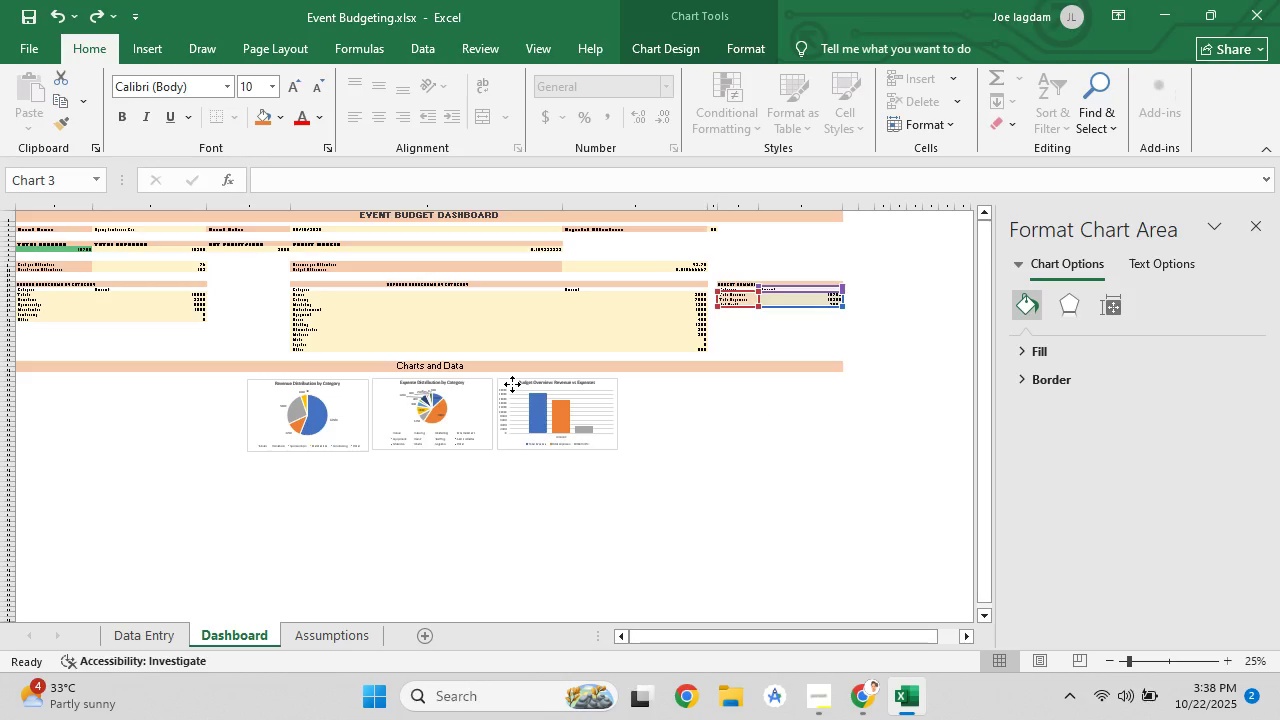 
wait(6.32)
 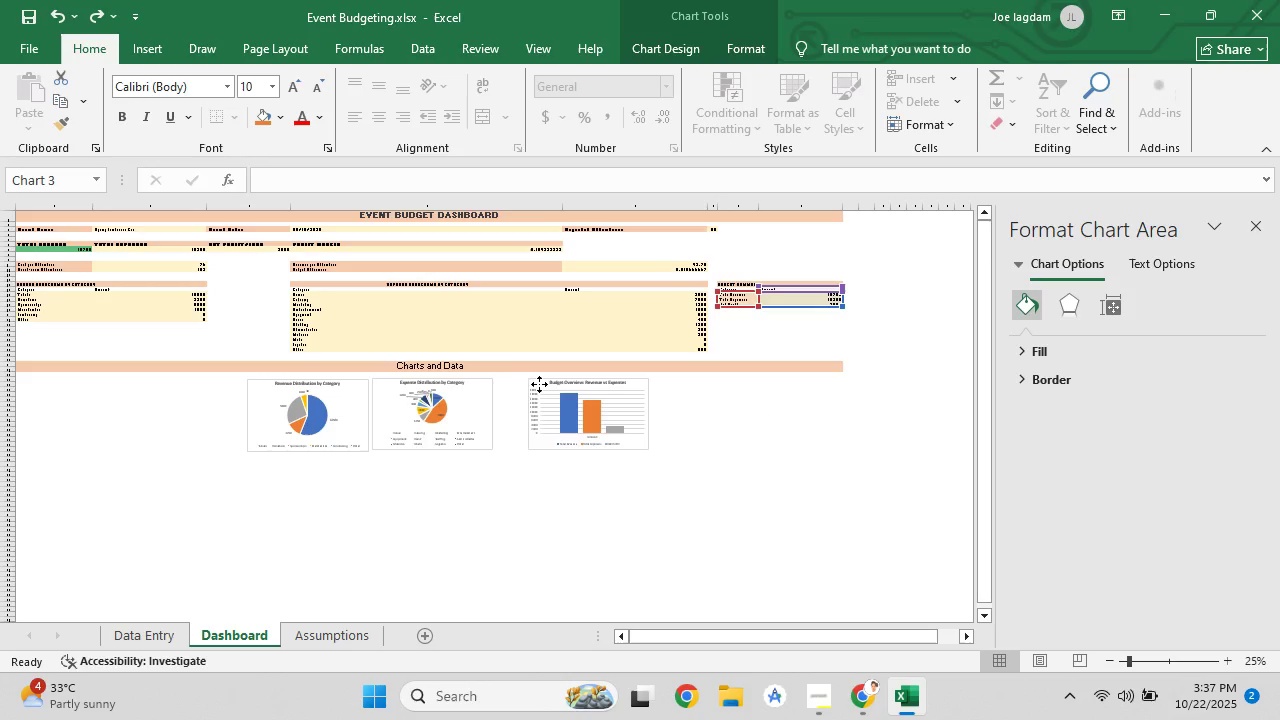 
key(ArrowLeft)
 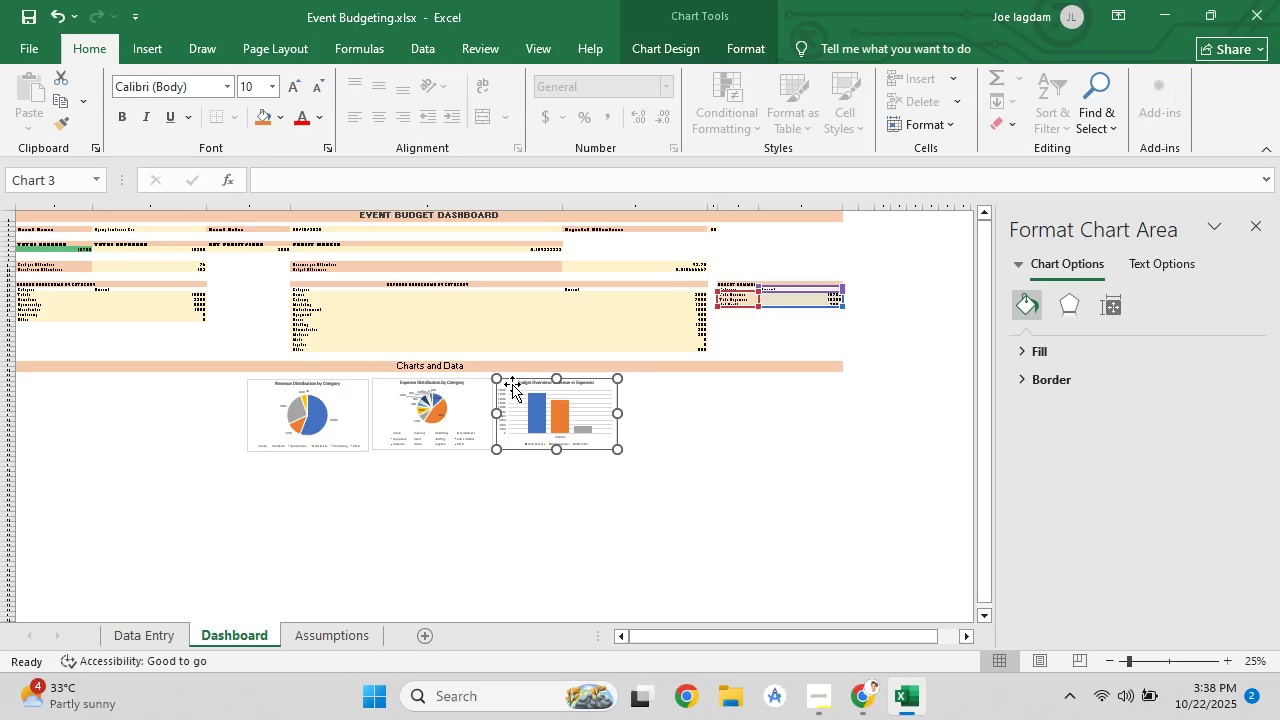 
key(ArrowLeft)
 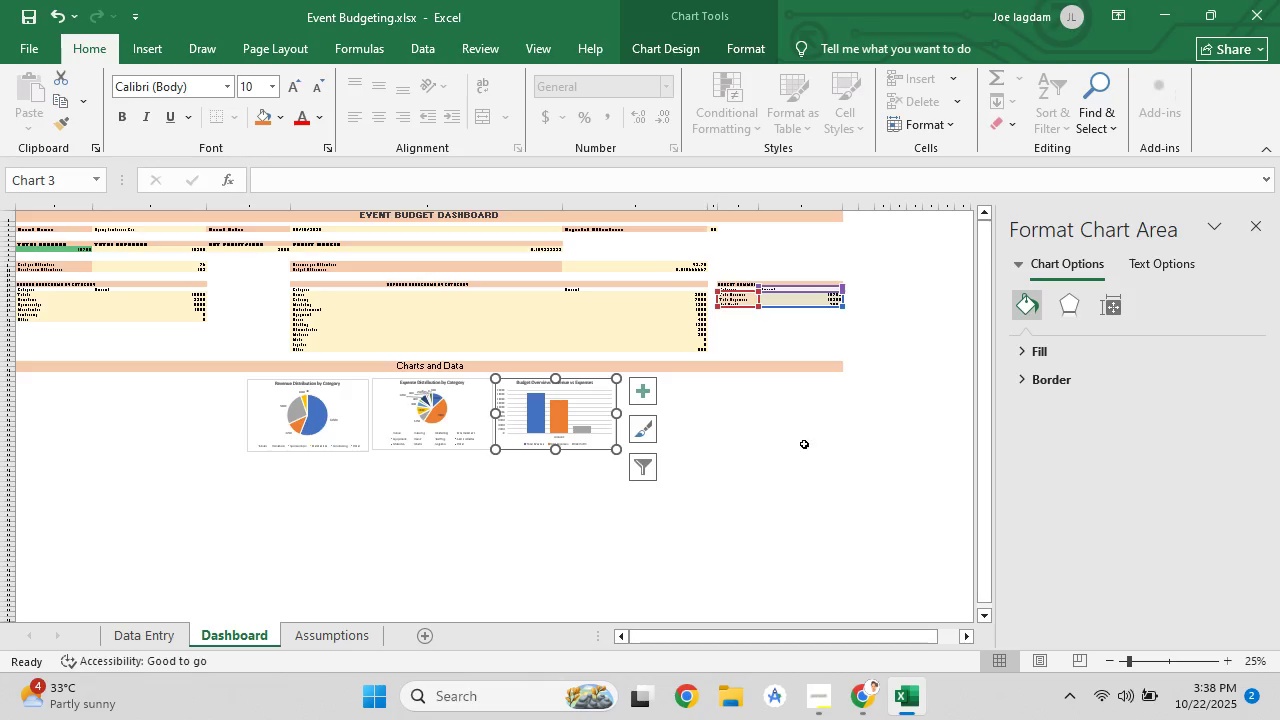 
left_click([806, 443])
 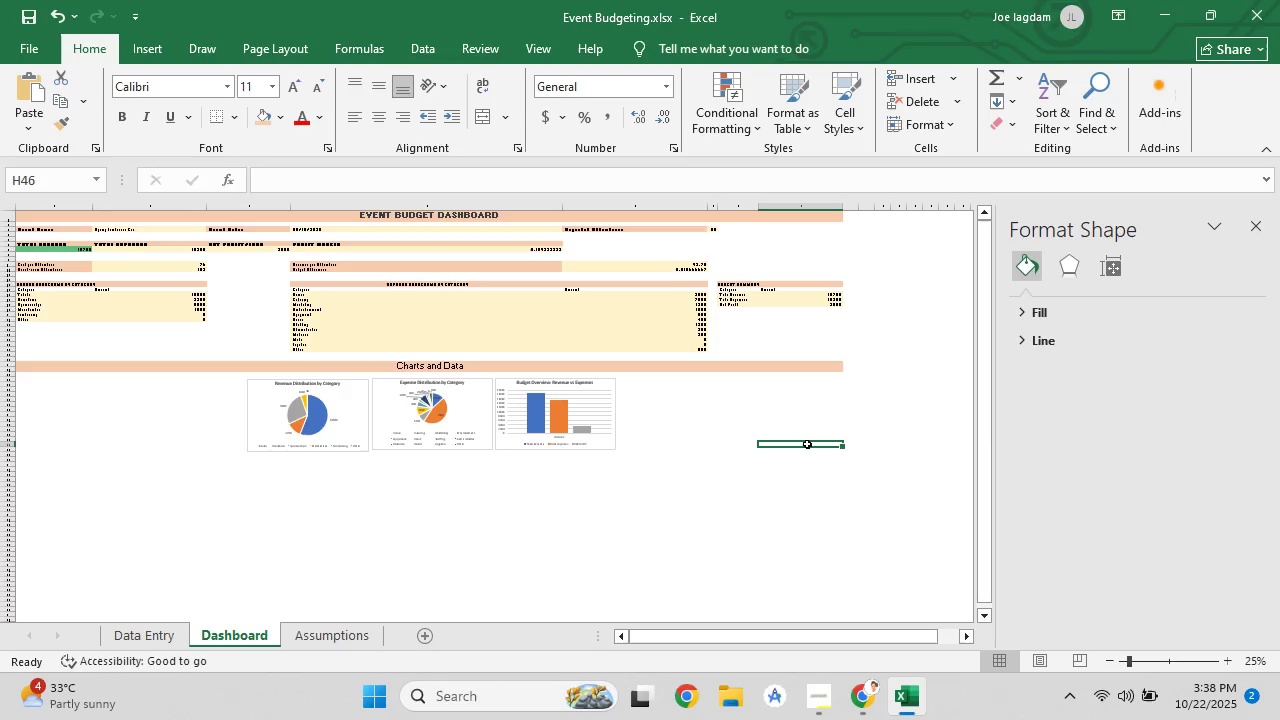 
left_click([806, 443])
 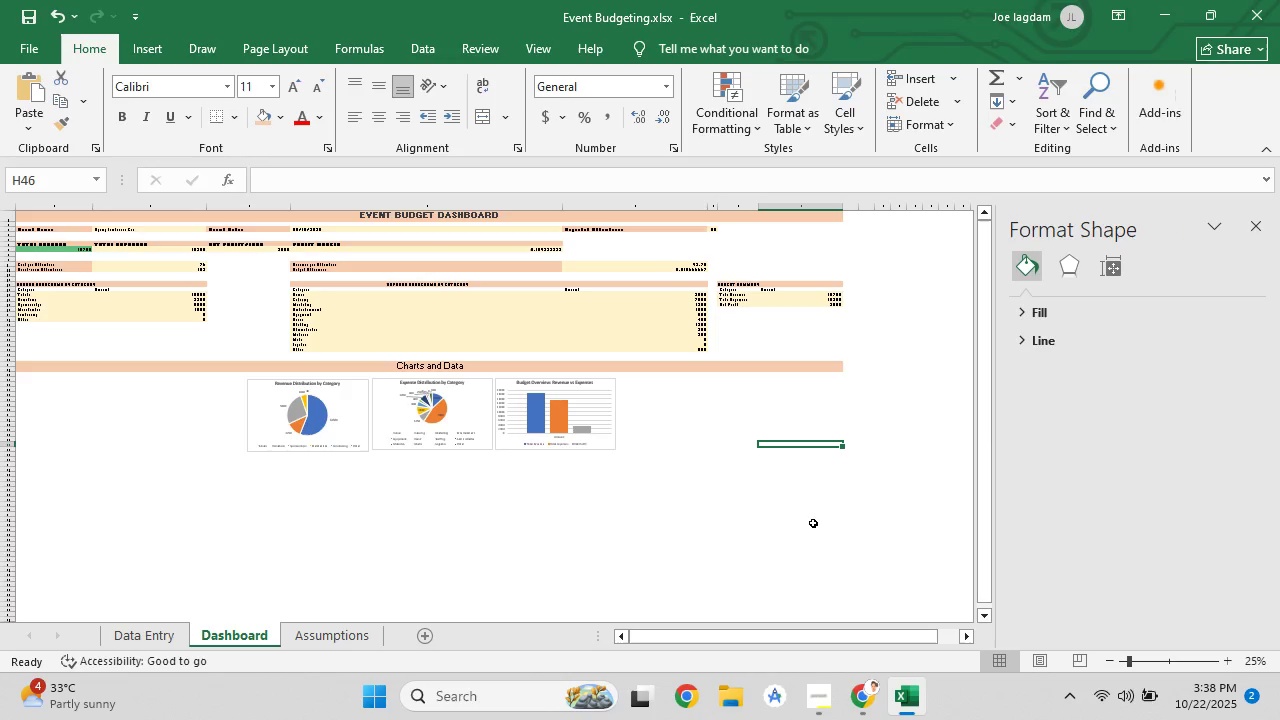 
key(Control+S)
 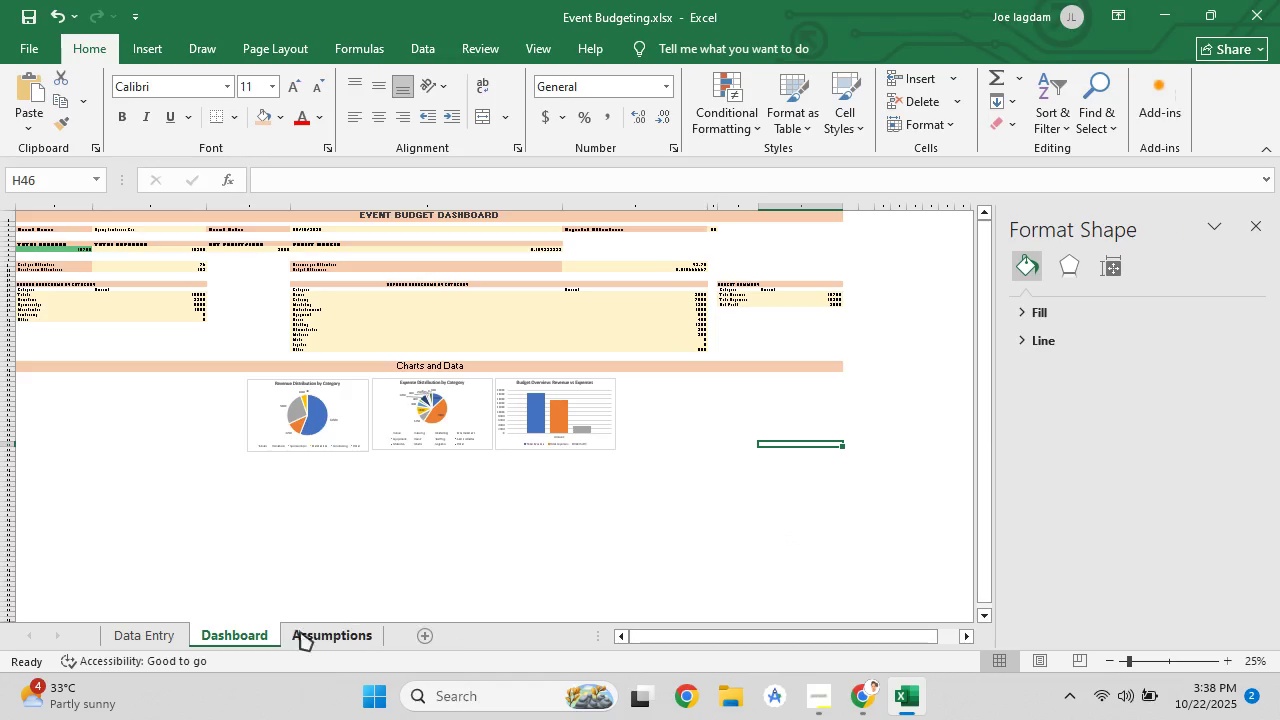 
left_click([284, 628])
 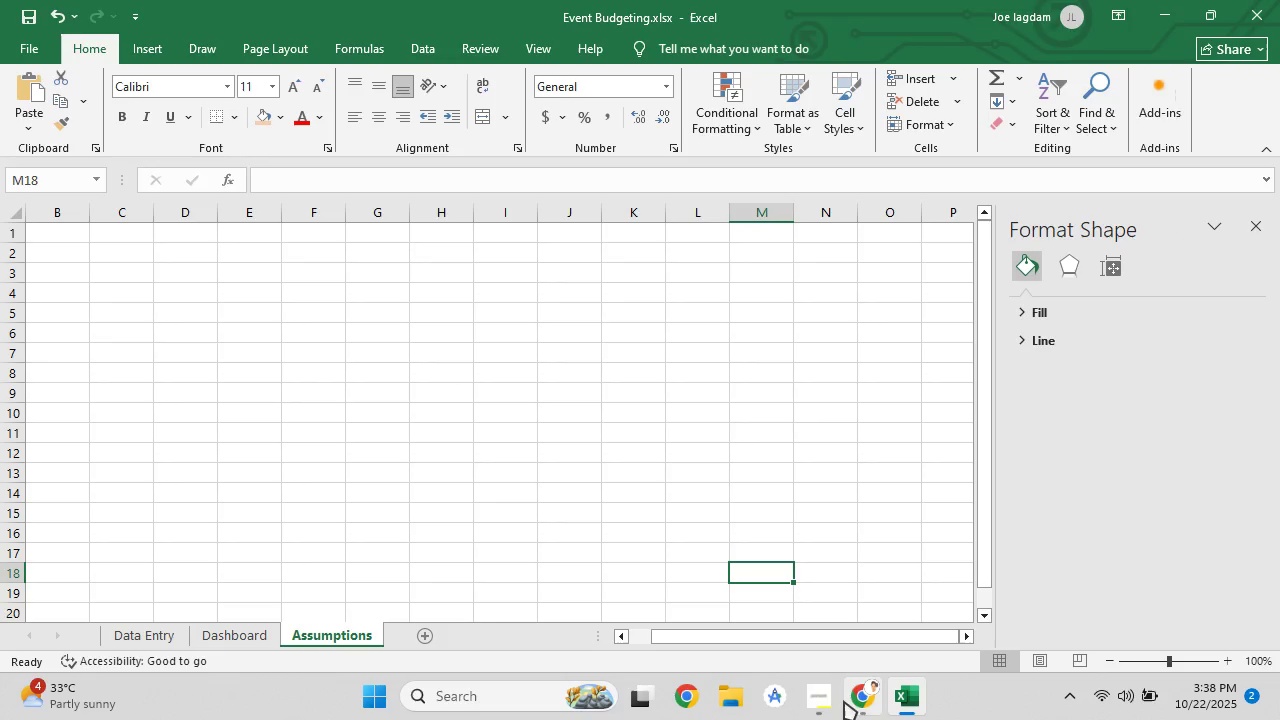 
left_click([856, 699])
 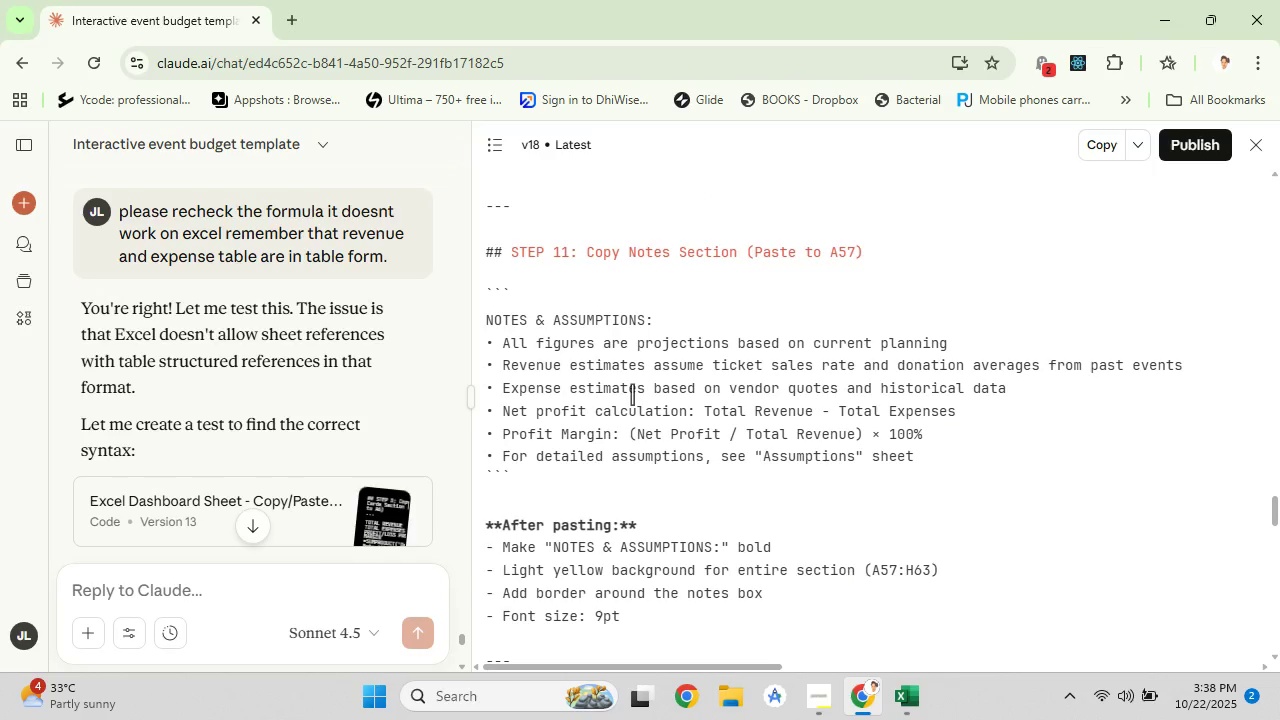 
scroll: coordinate [801, 444], scroll_direction: down, amount: 11.0
 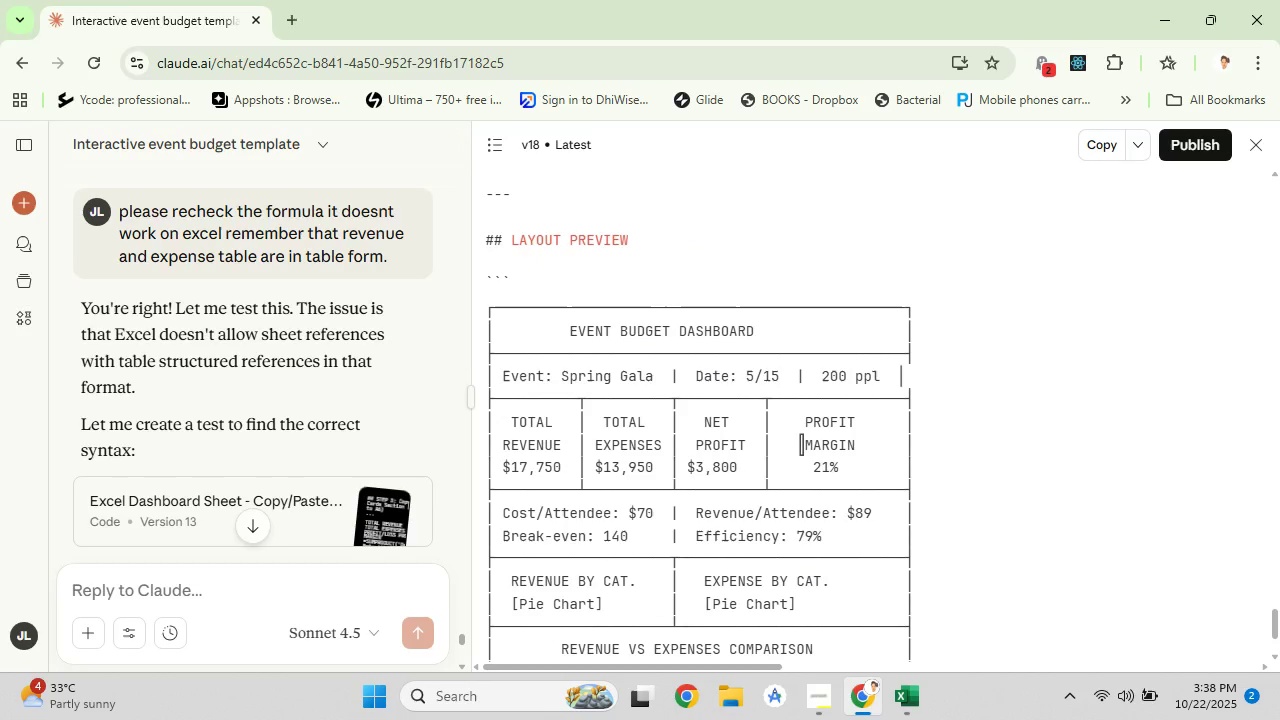 
scroll: coordinate [801, 444], scroll_direction: up, amount: 13.0
 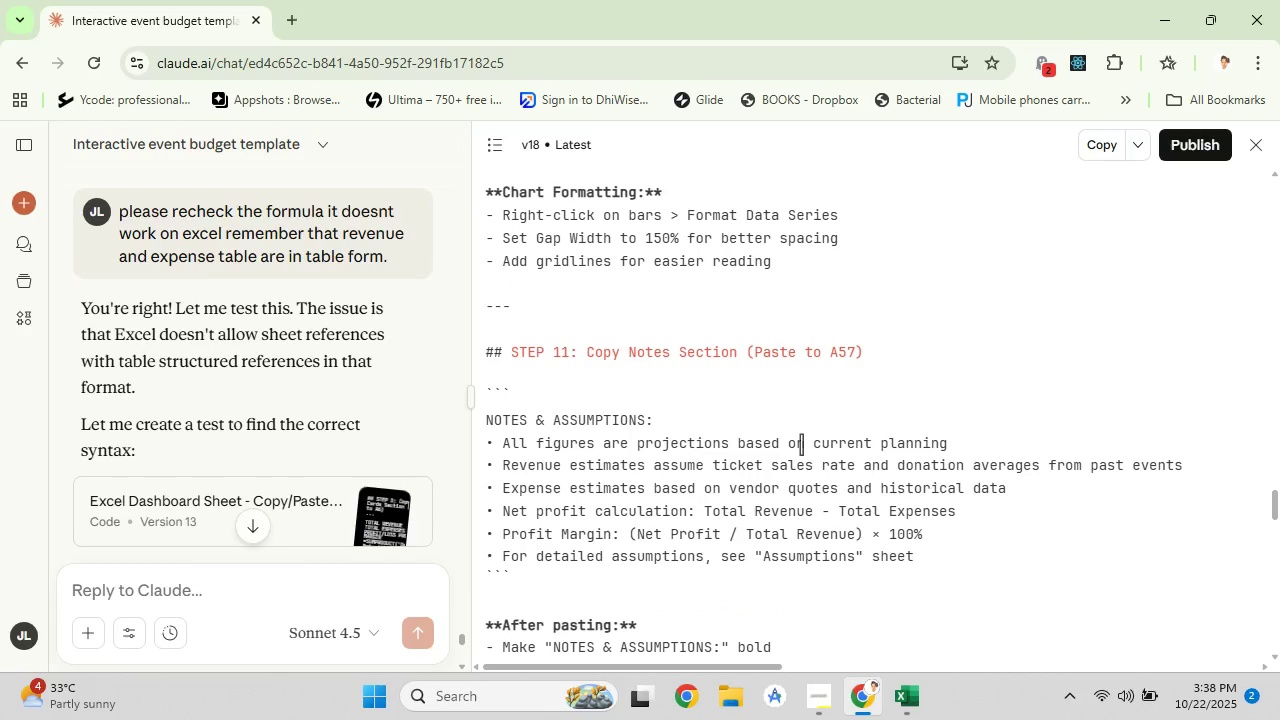 
scroll: coordinate [819, 406], scroll_direction: down, amount: 19.0
 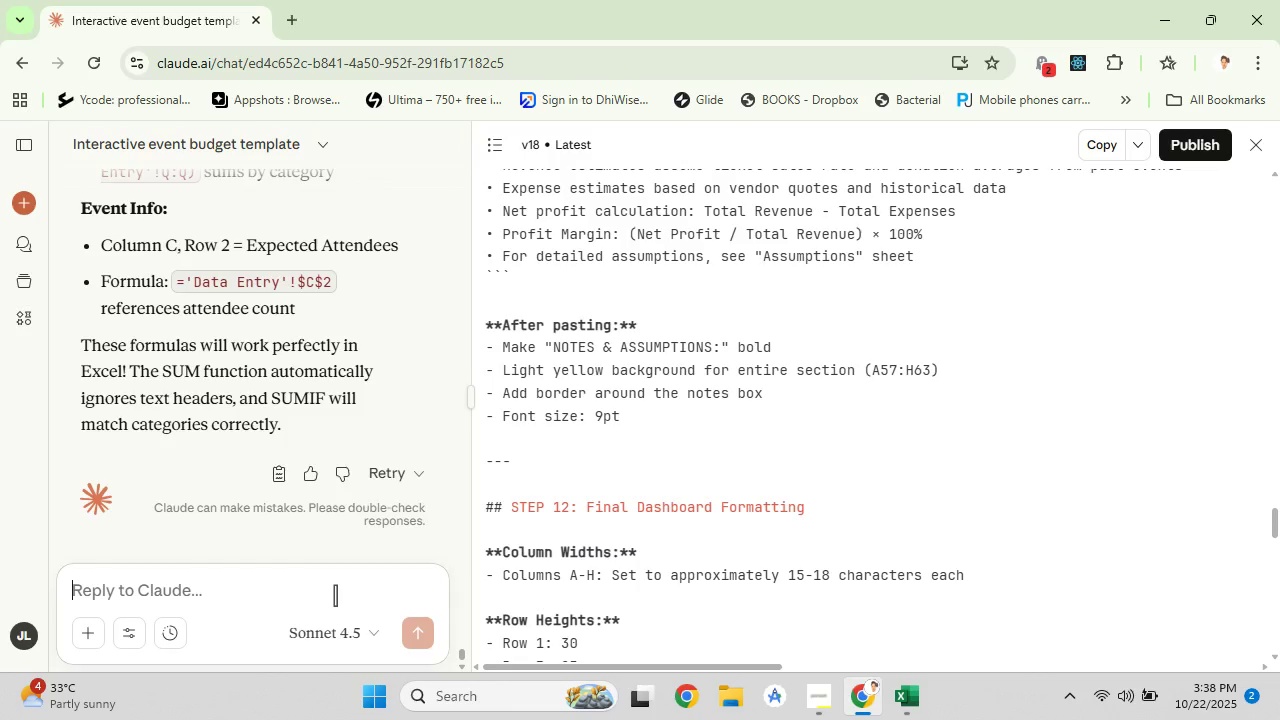 
type(Do the assumption aheet )
key(Backspace)
key(Backspace)
key(Backspace)
key(Backspace)
key(Backspace)
key(Backspace)
type(sheet now )
key(Backspace)
type(. make it also a copy/pasteable)
 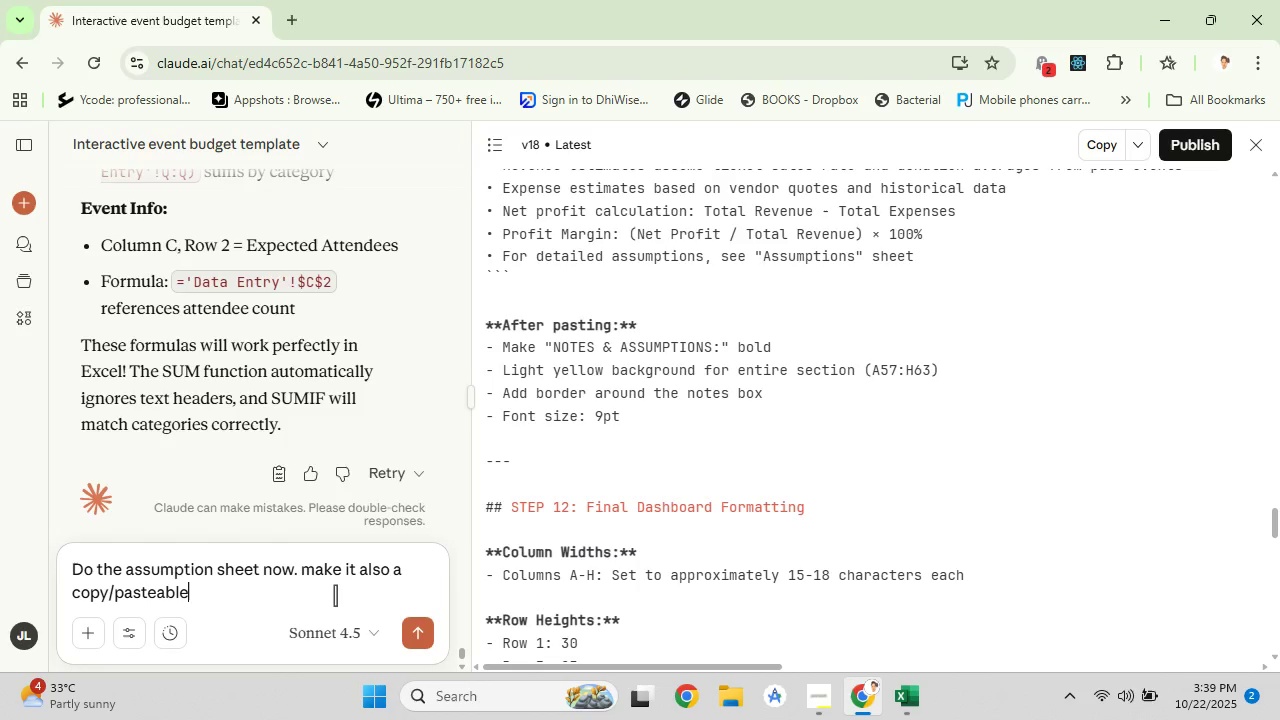 
key(Enter)
 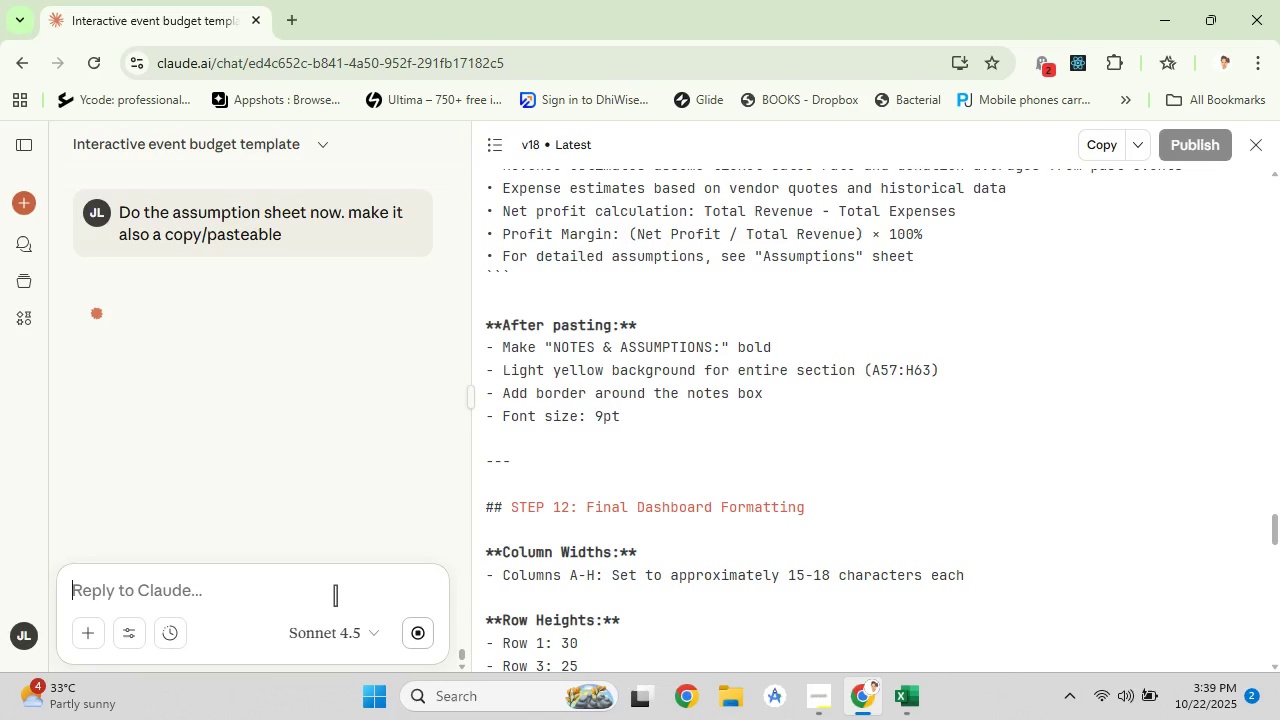 
wait(13.7)
 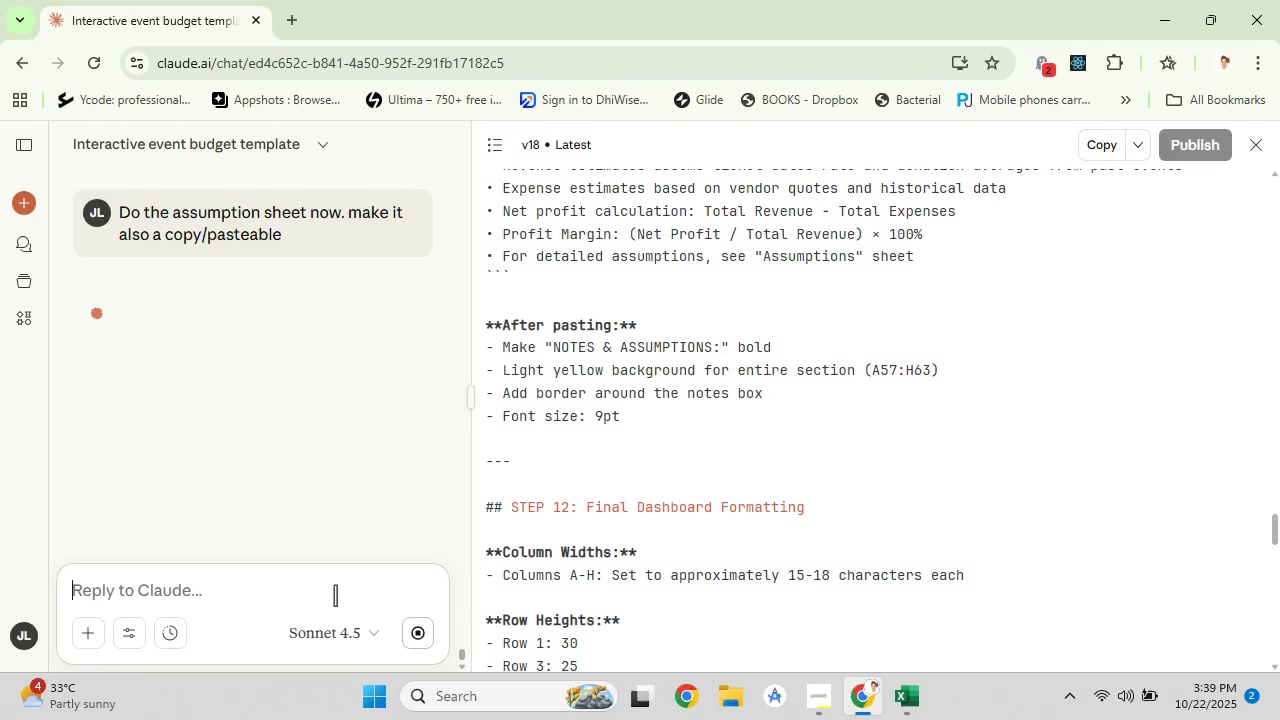 
scroll: coordinate [798, 448], scroll_direction: down, amount: 15.0
 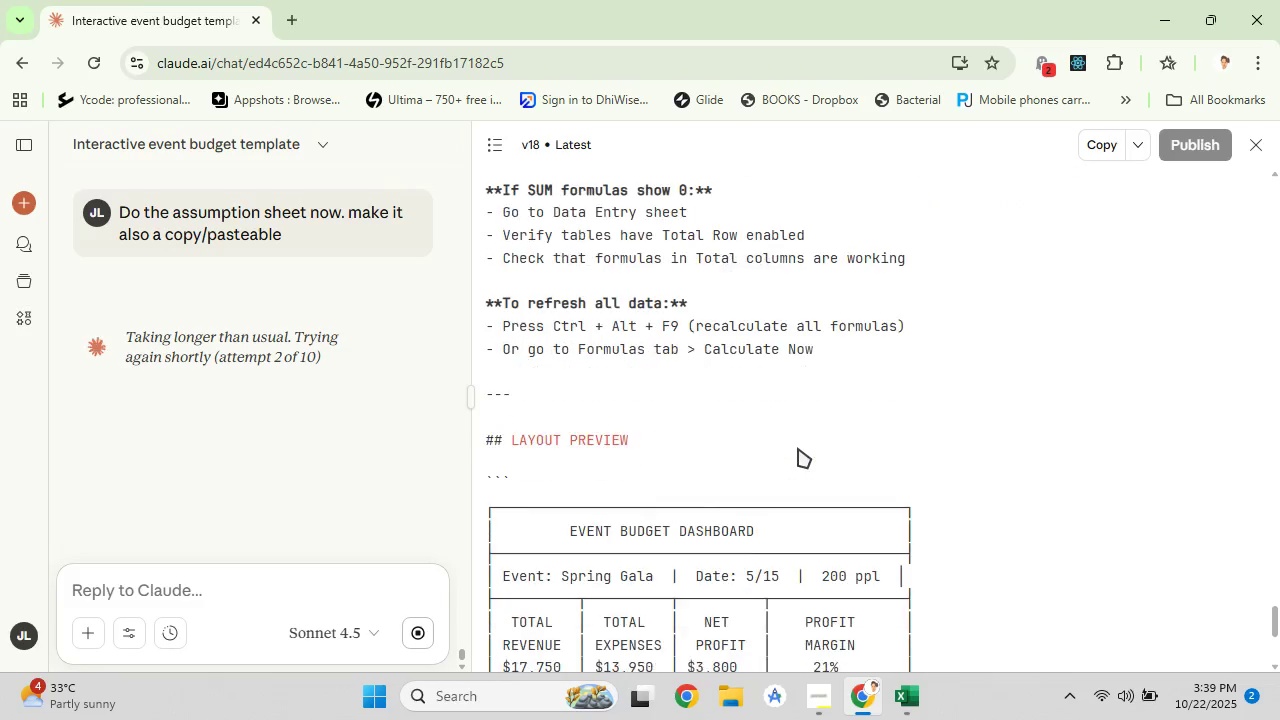 
scroll: coordinate [798, 448], scroll_direction: none, amount: 0.0
 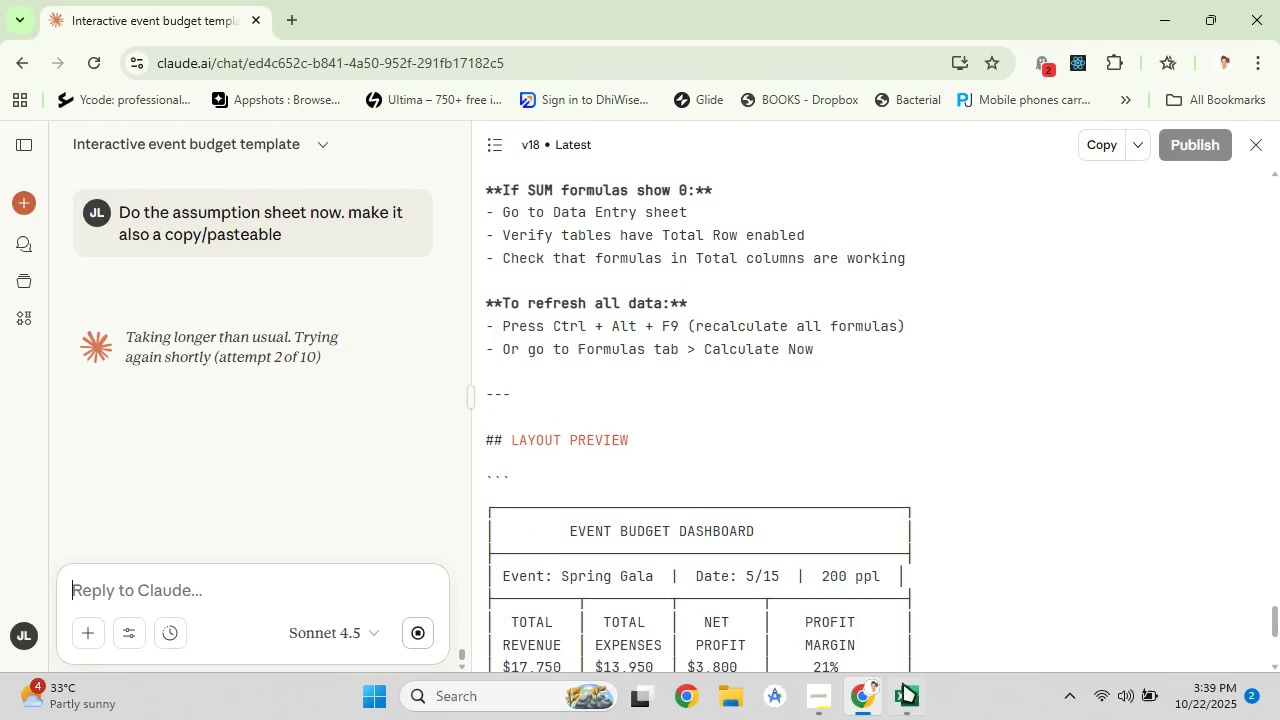 
left_click([903, 689])
 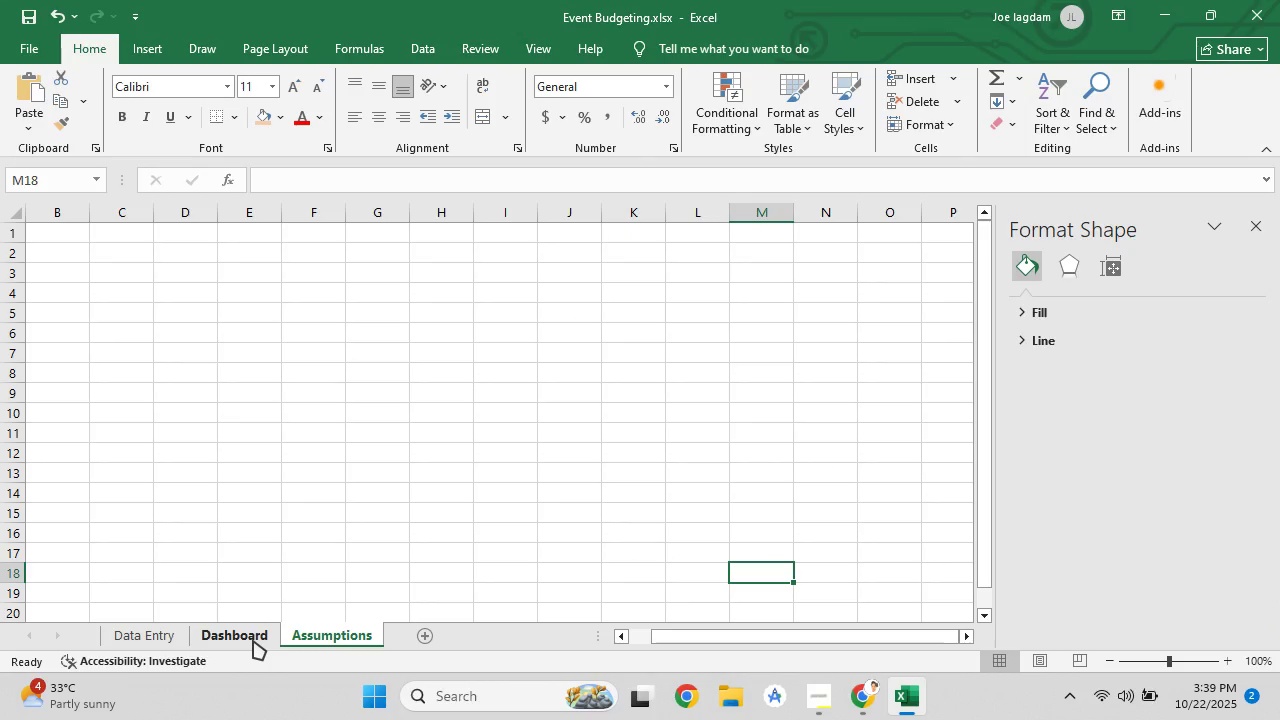 
left_click([253, 640])
 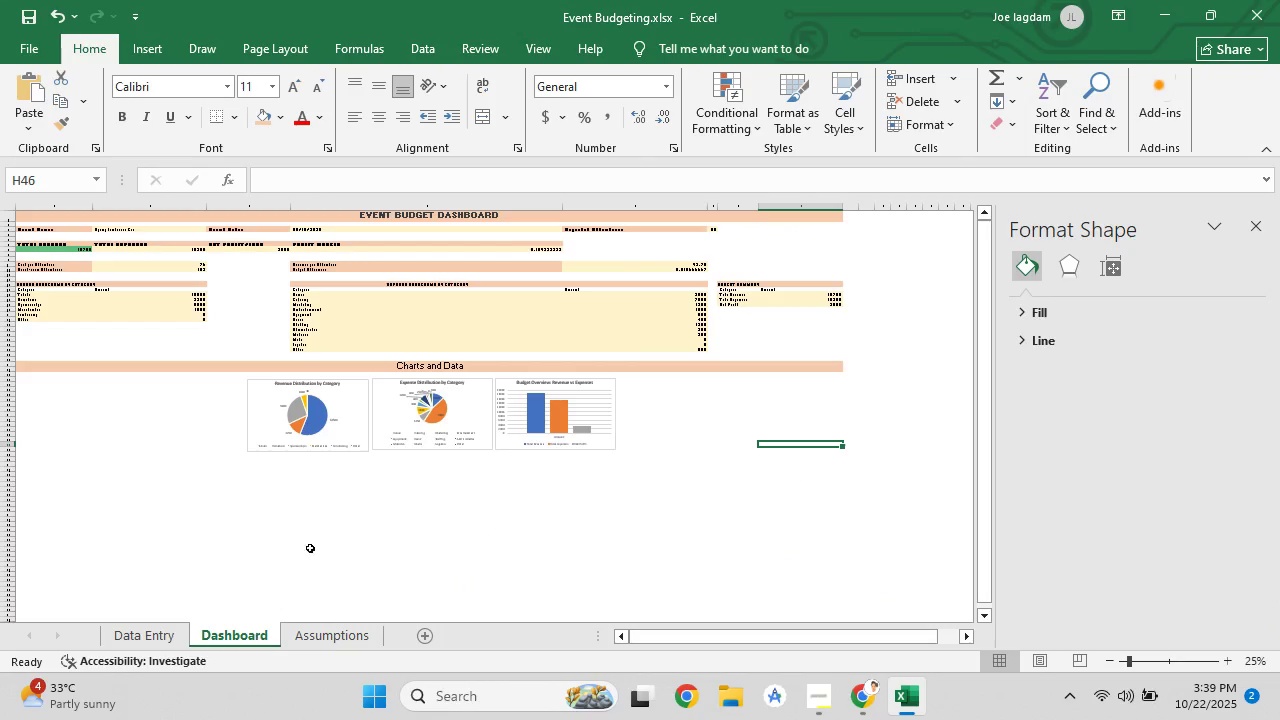 
scroll: coordinate [326, 480], scroll_direction: up, amount: 4.0
 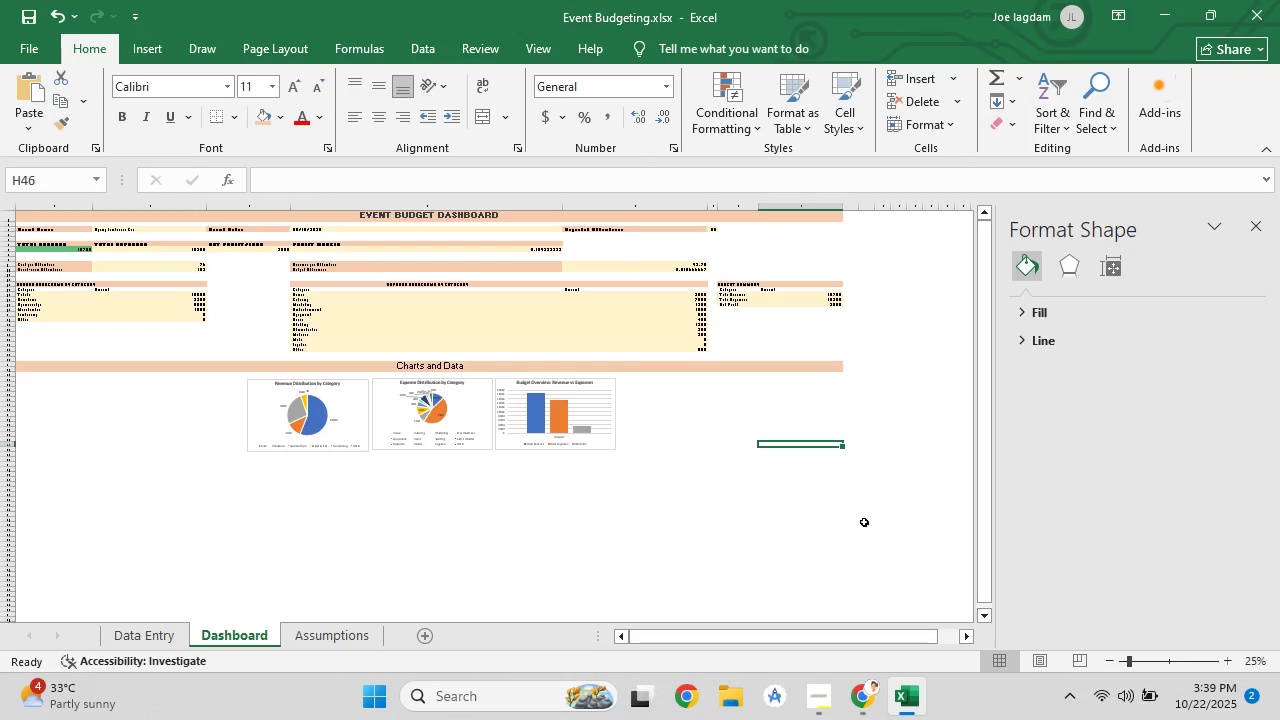 
mouse_move([1146, 658])
 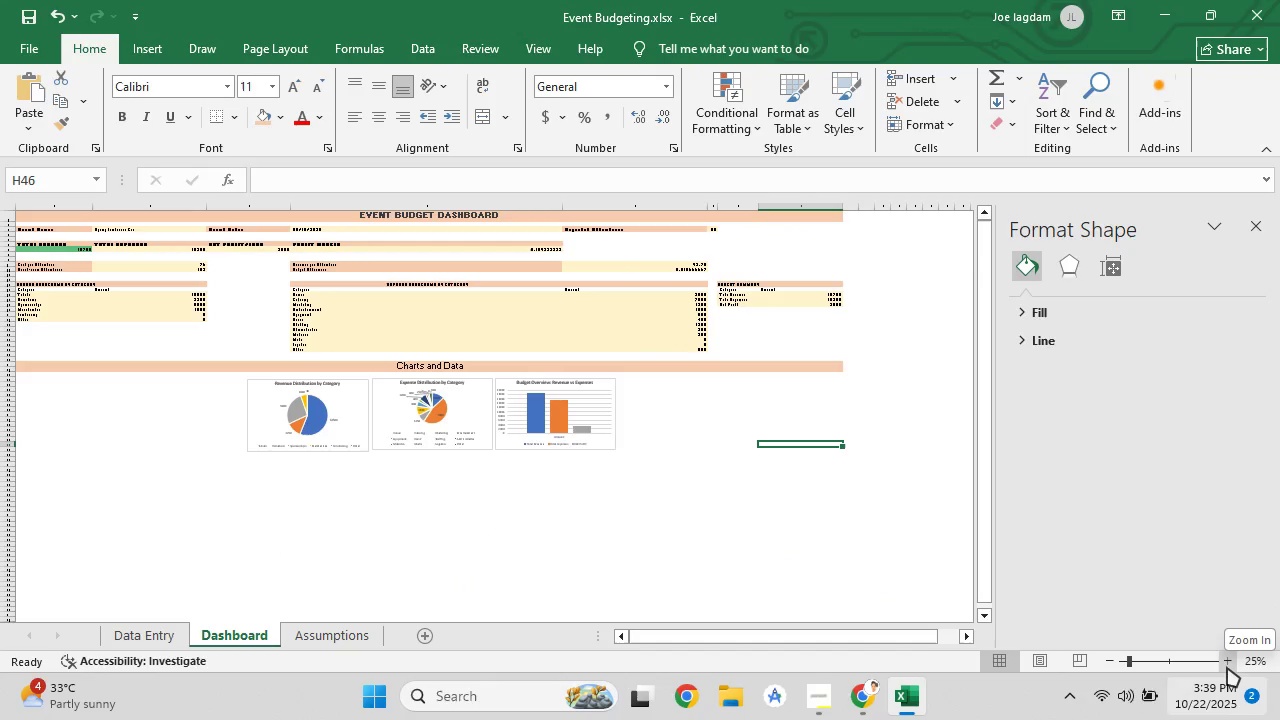 
left_click([1226, 666])
 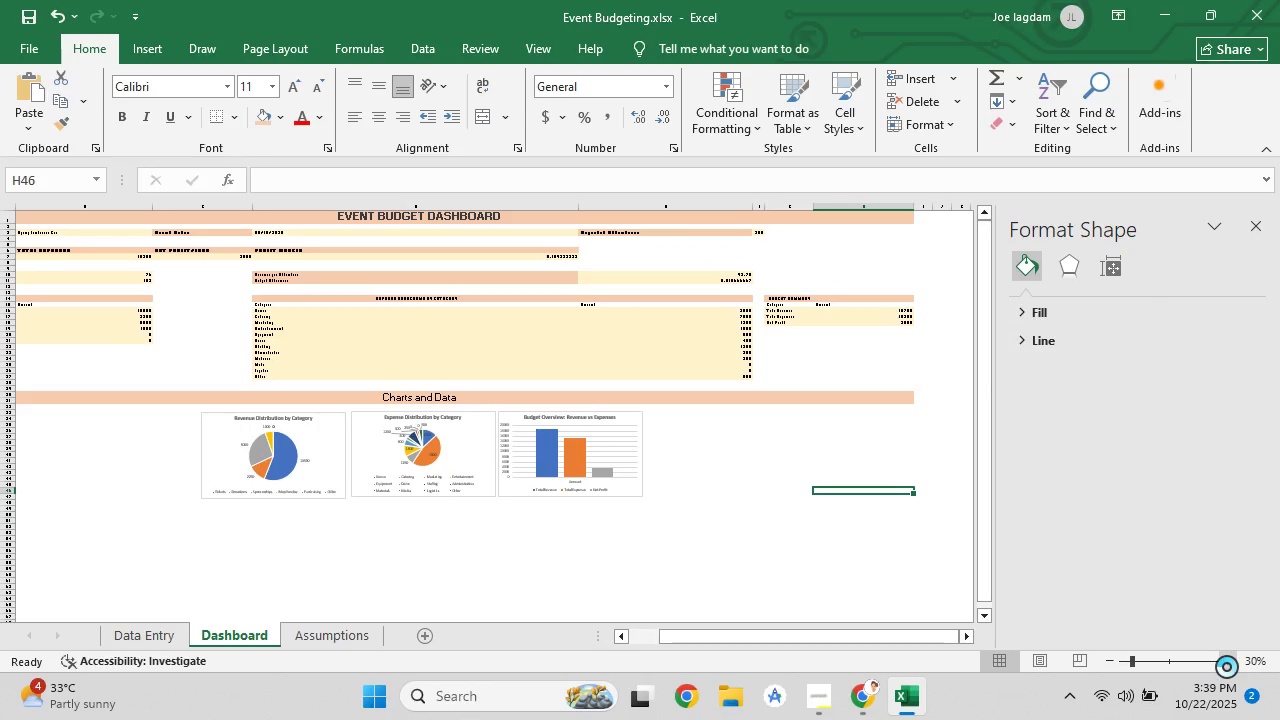 
left_click([1226, 666])
 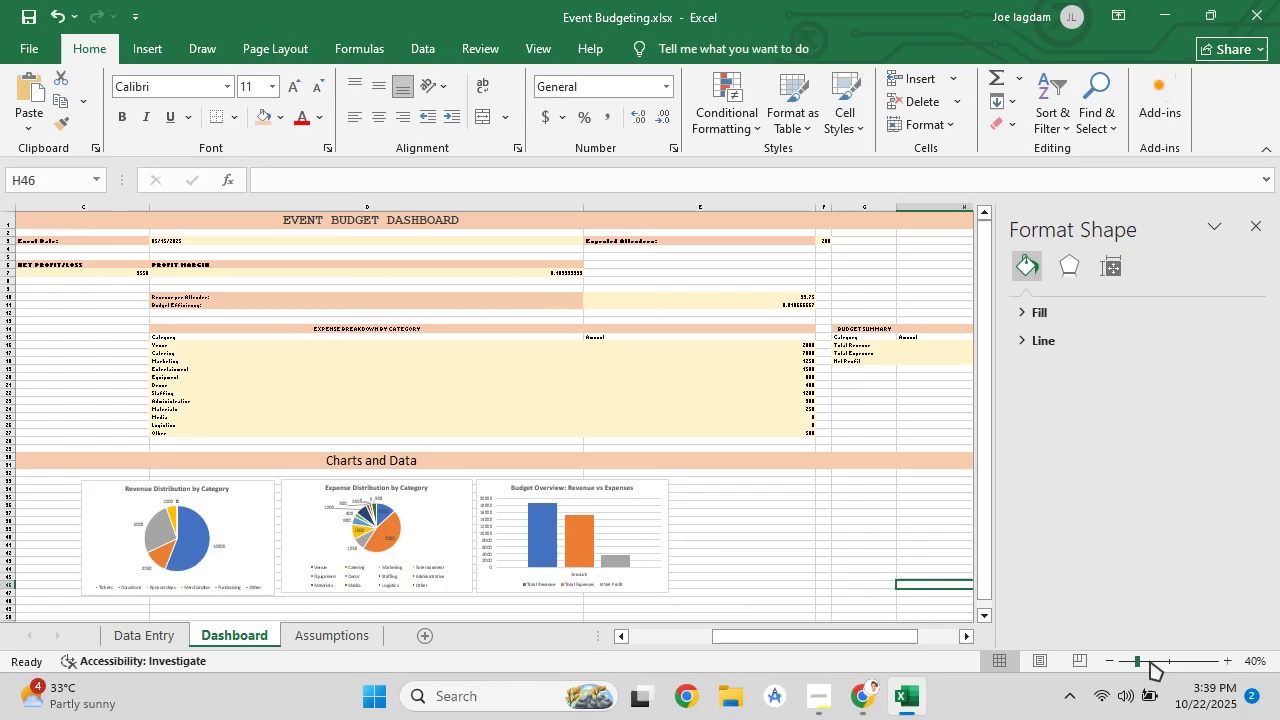 
left_click([1113, 659])
 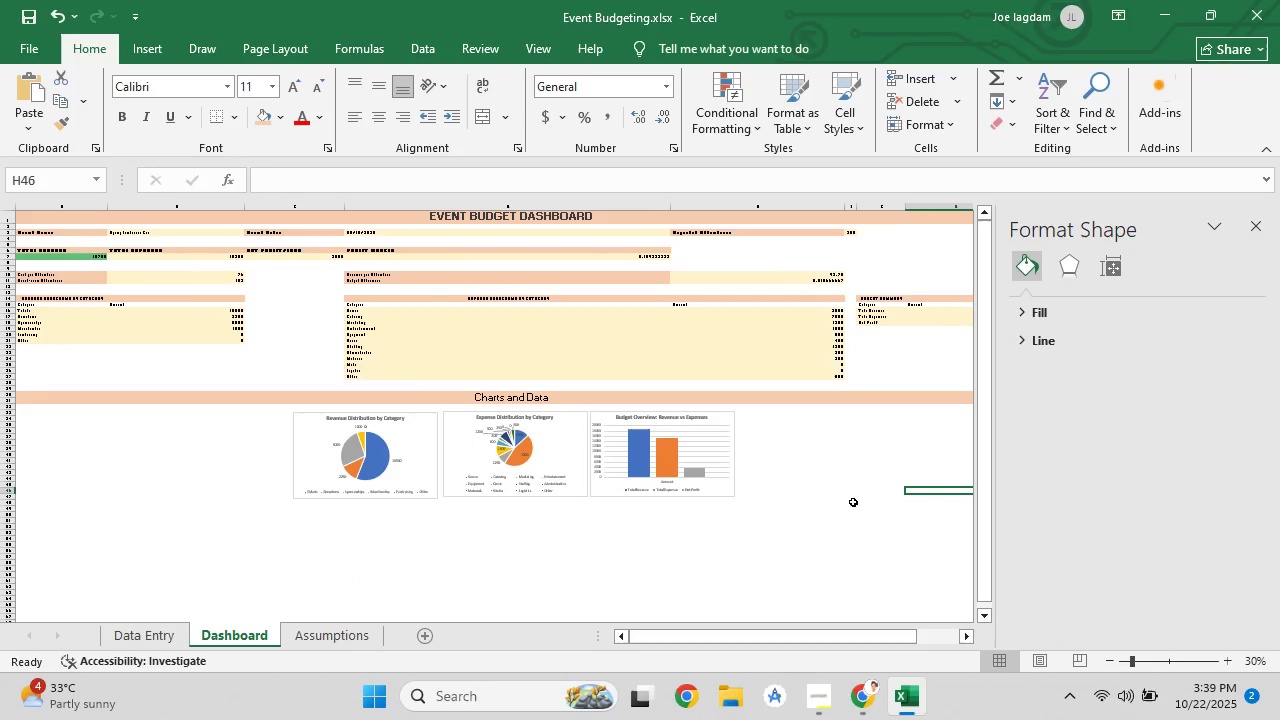 
wait(11.16)
 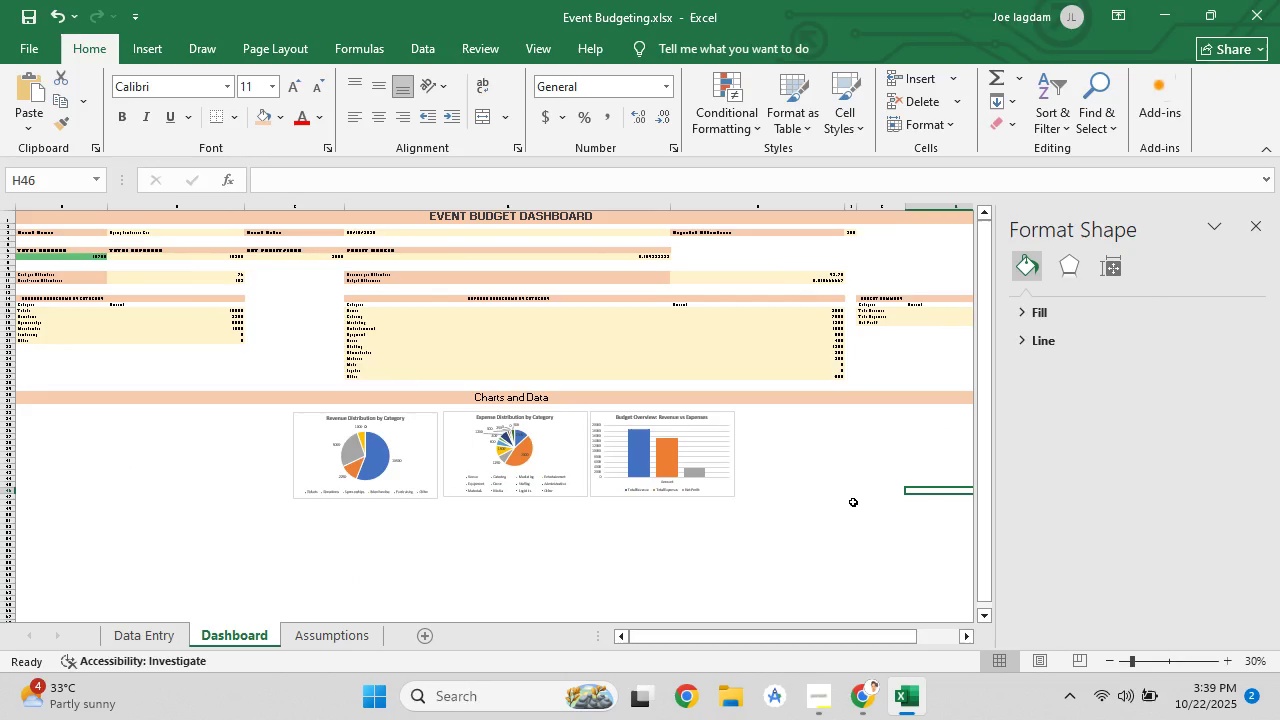 
left_click([848, 234])
 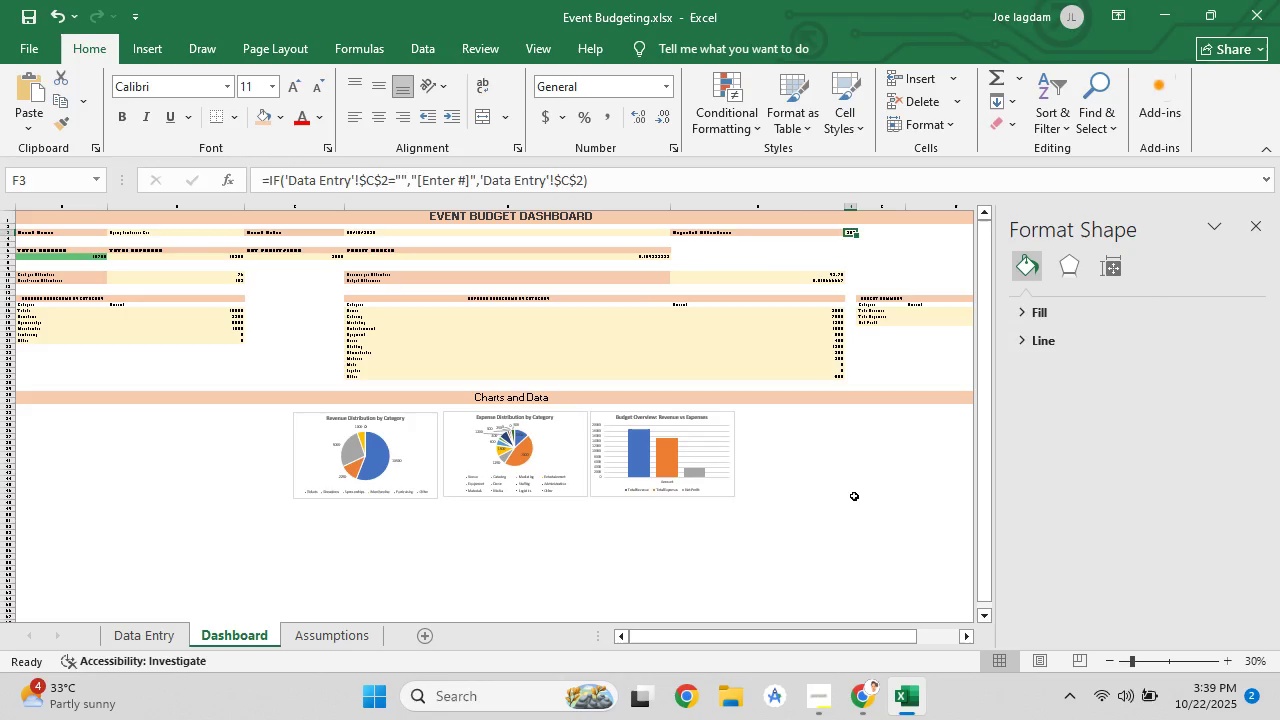 
left_click([853, 495])
 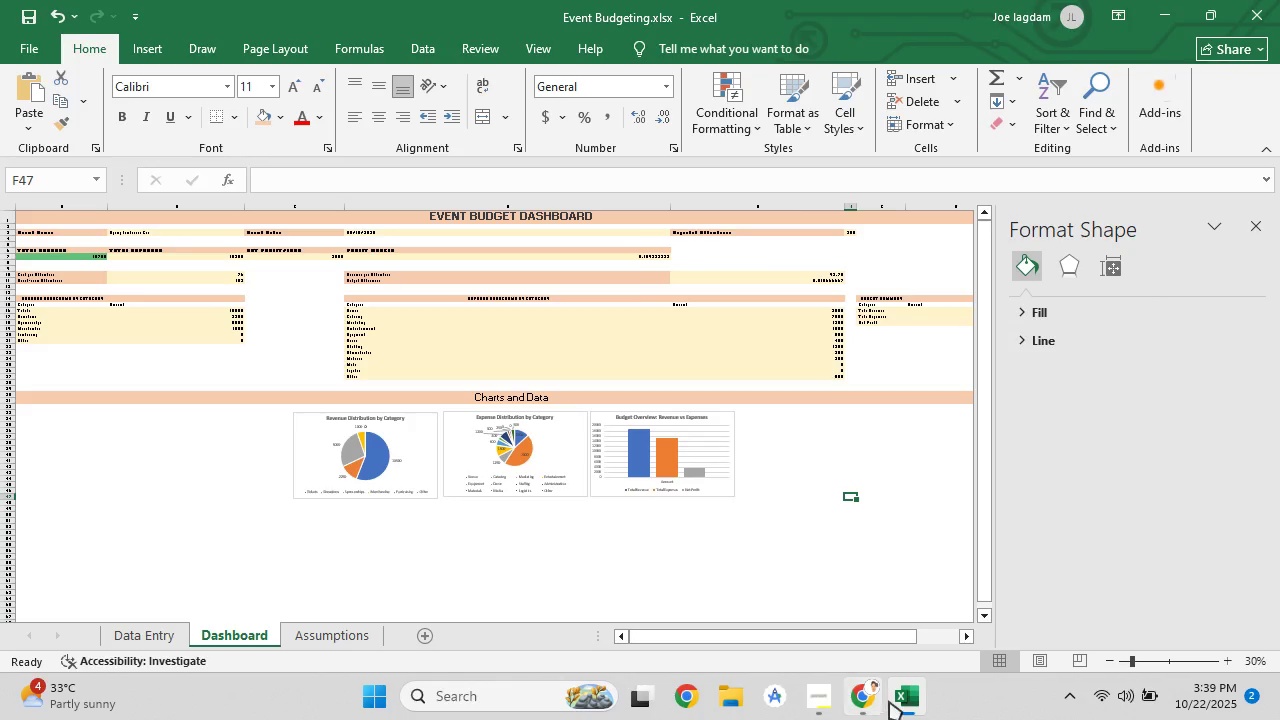 
left_click([844, 700])
 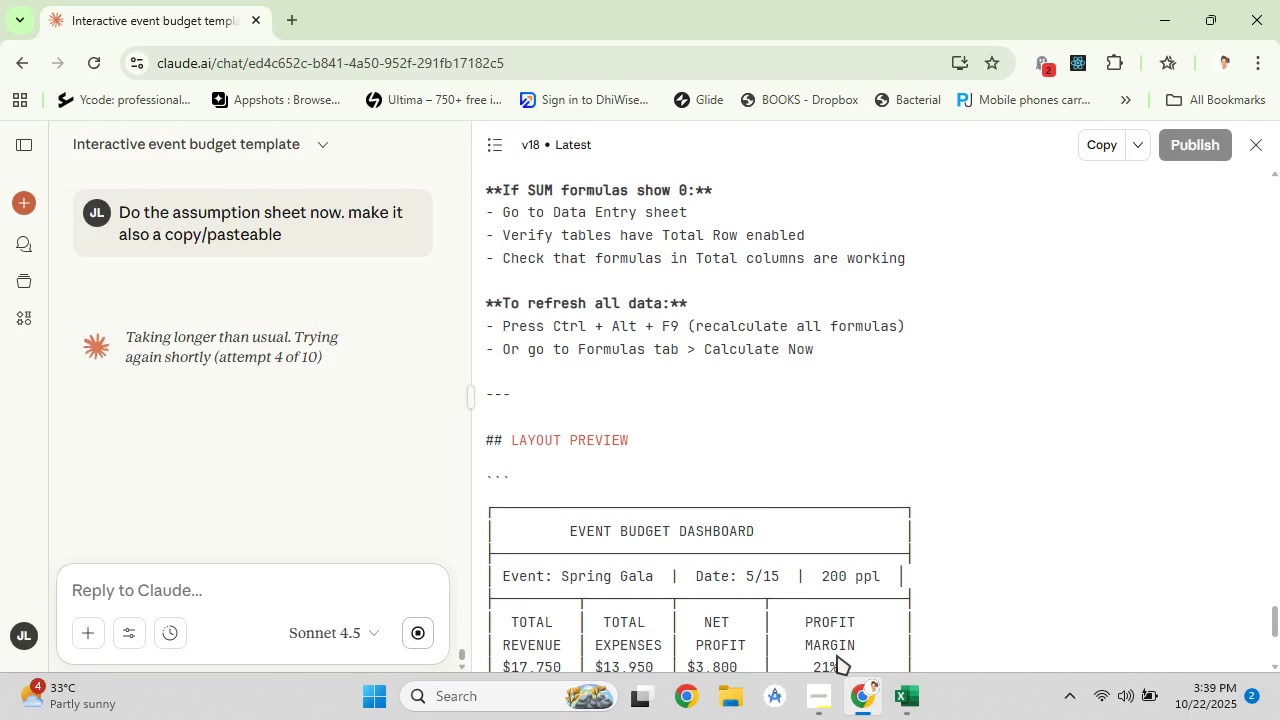 
wait(8.9)
 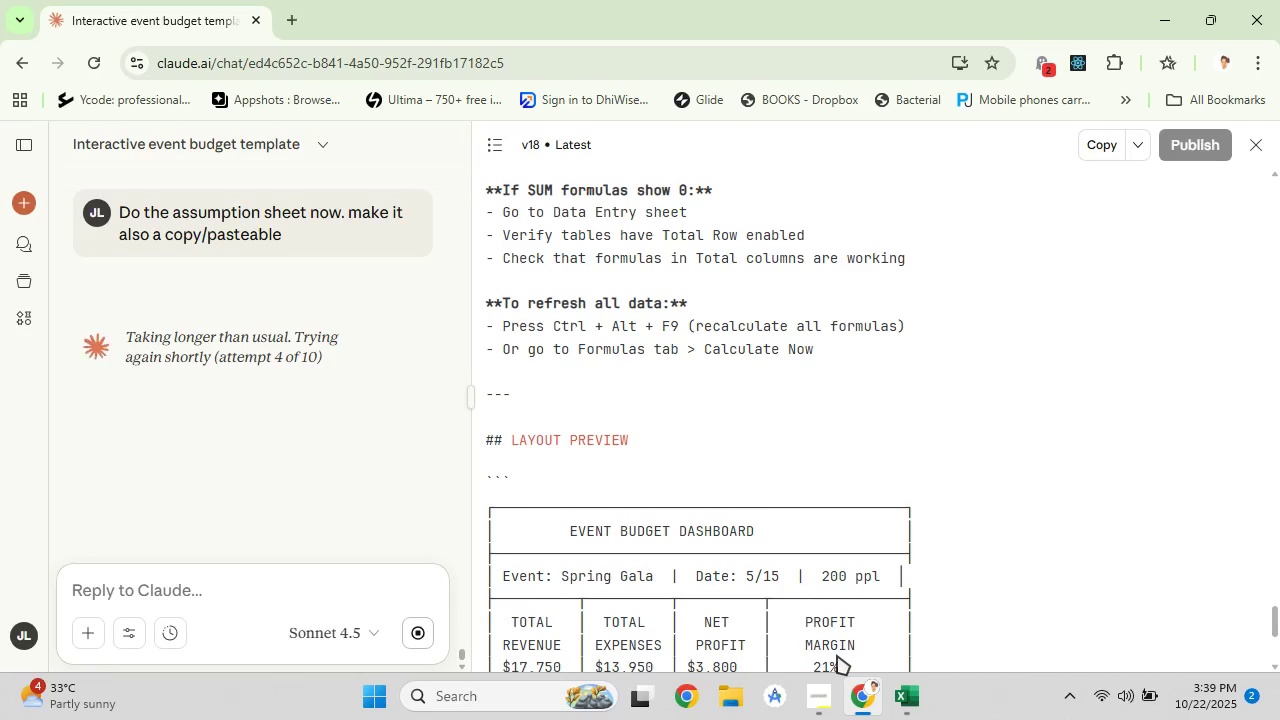 
left_click([923, 697])
 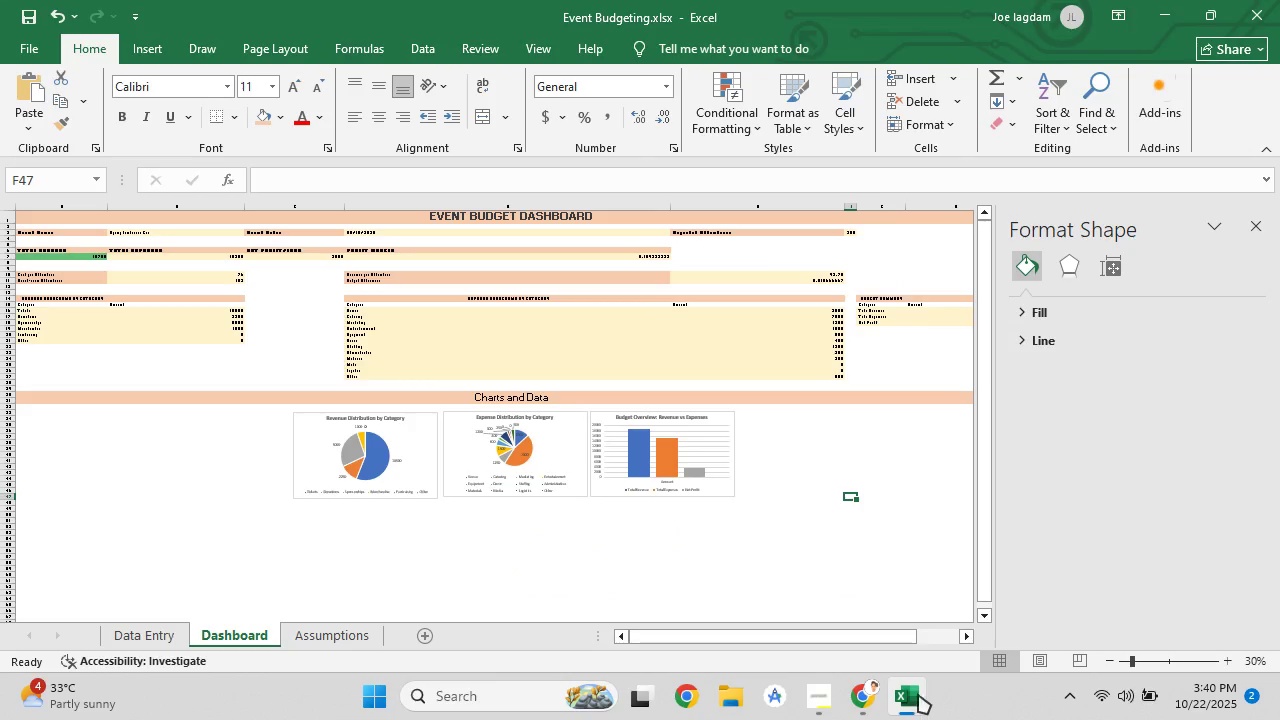 
left_click([852, 704])
 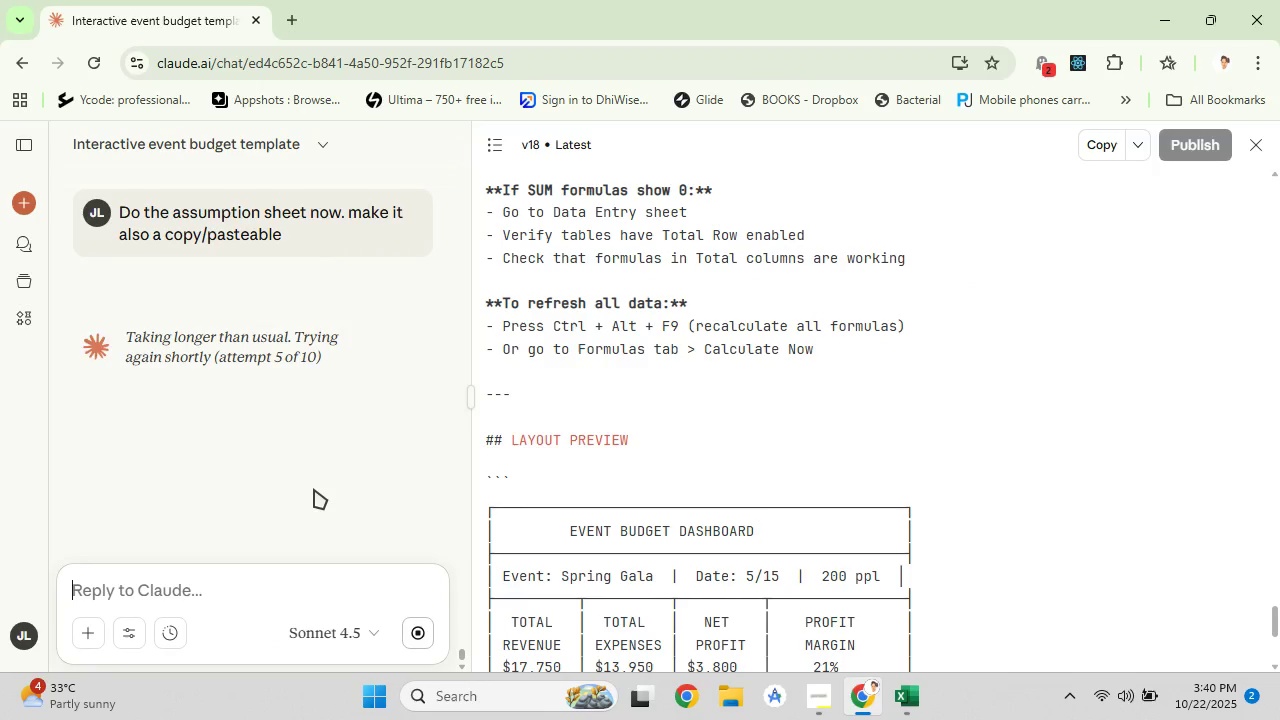 
wait(12.23)
 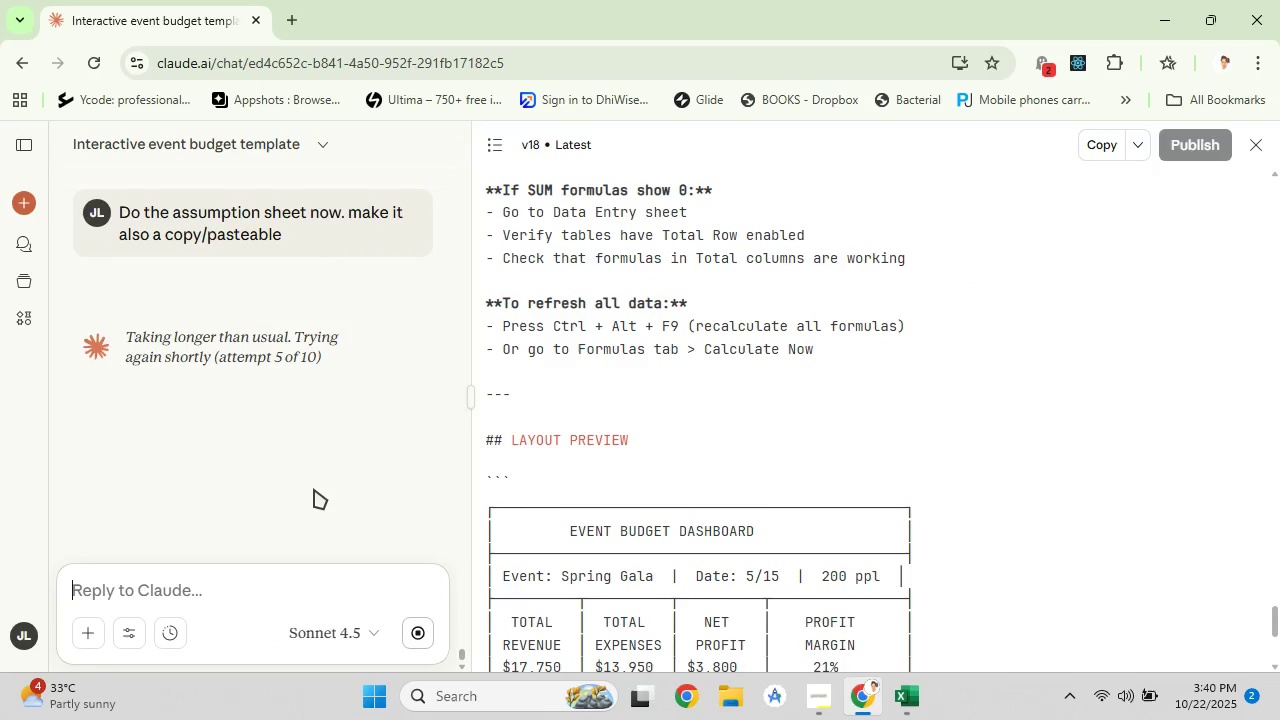 
scroll: coordinate [706, 489], scroll_direction: up, amount: 4.0
 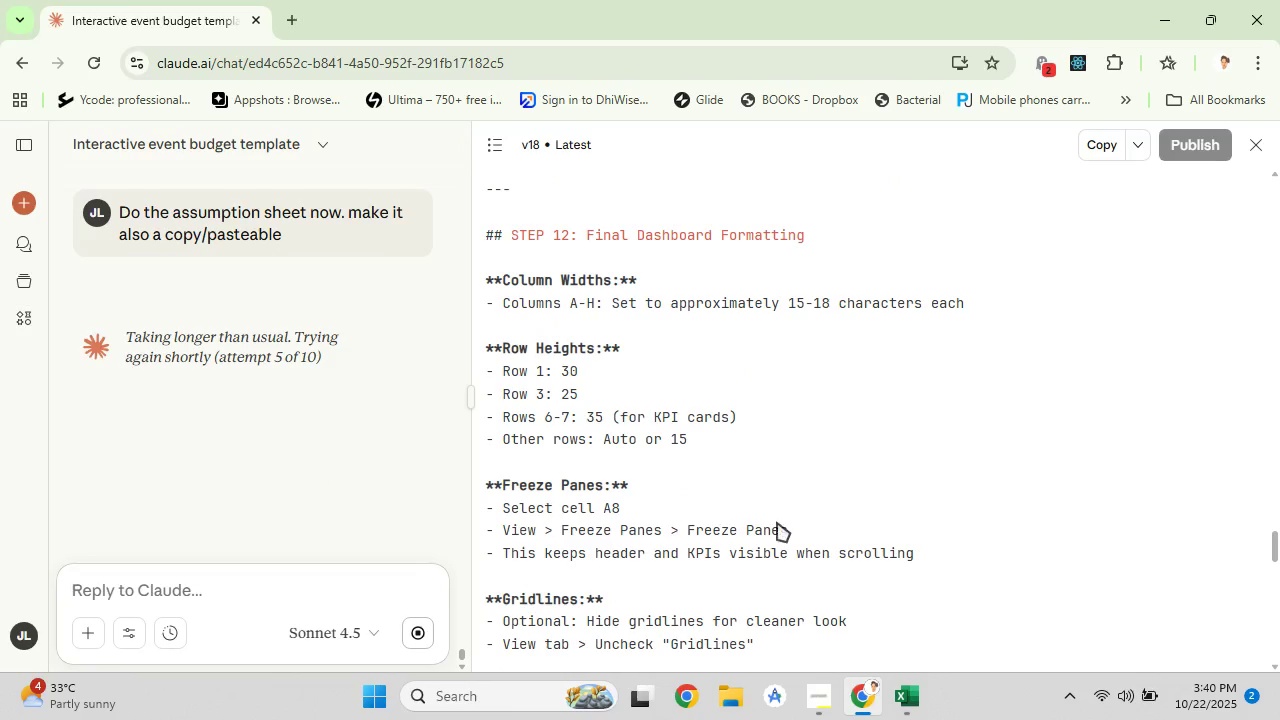 
left_click([908, 699])
 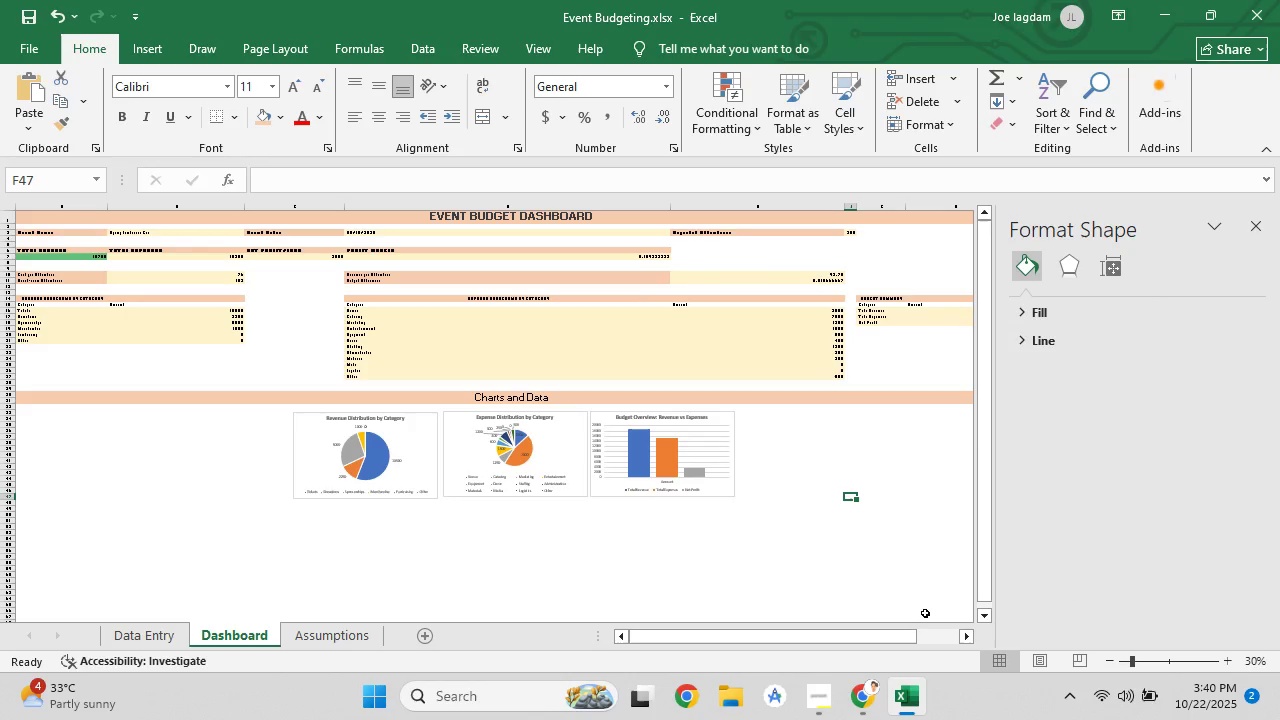 
wait(14.31)
 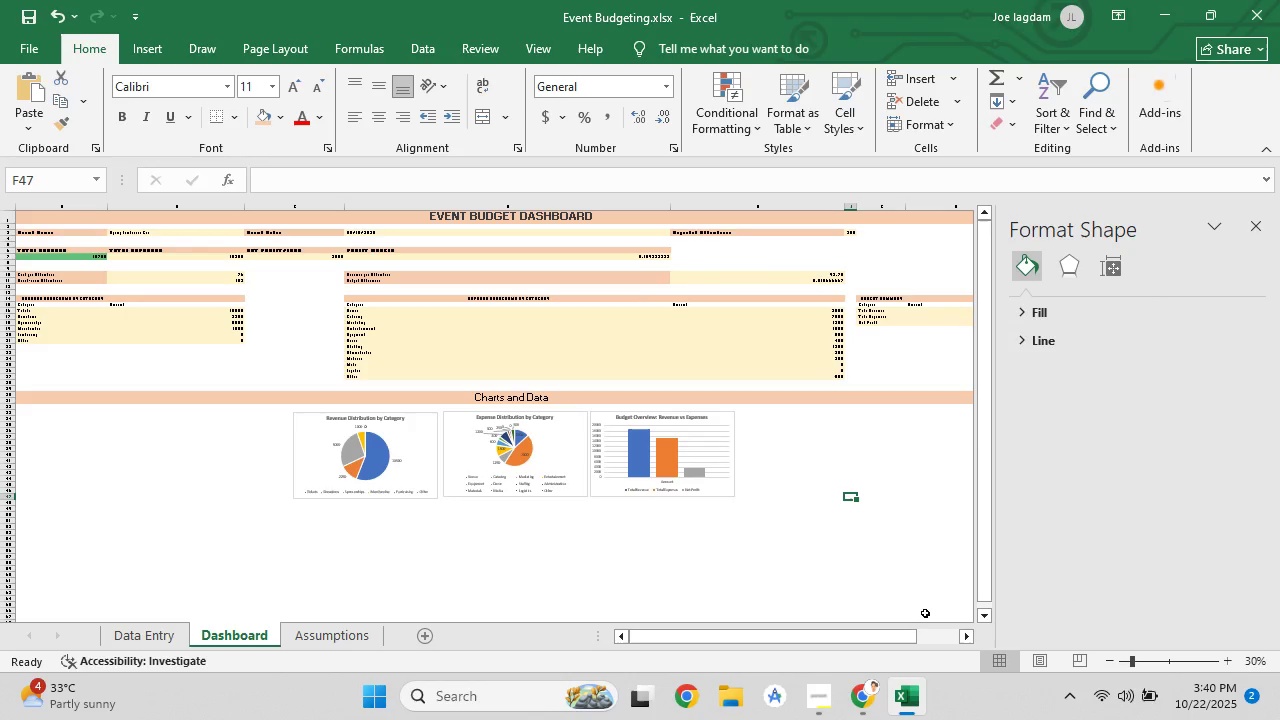 
left_click([850, 703])
 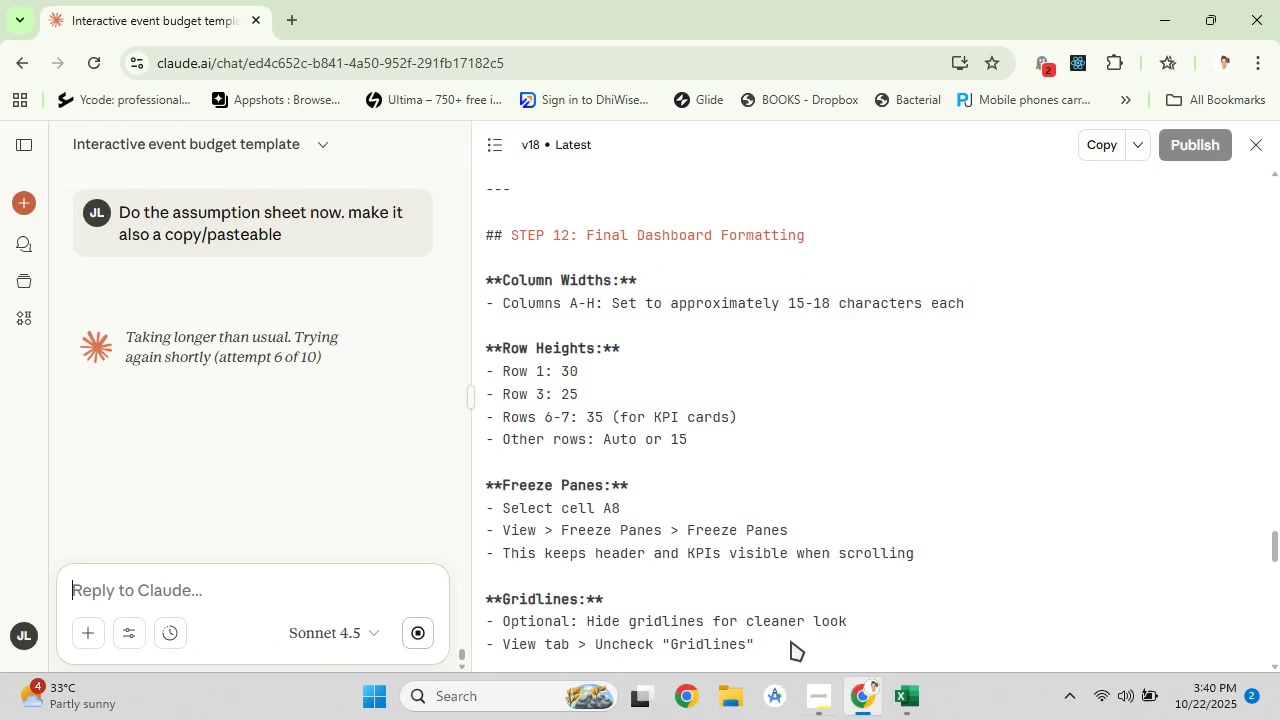 
scroll: coordinate [688, 491], scroll_direction: down, amount: 11.0
 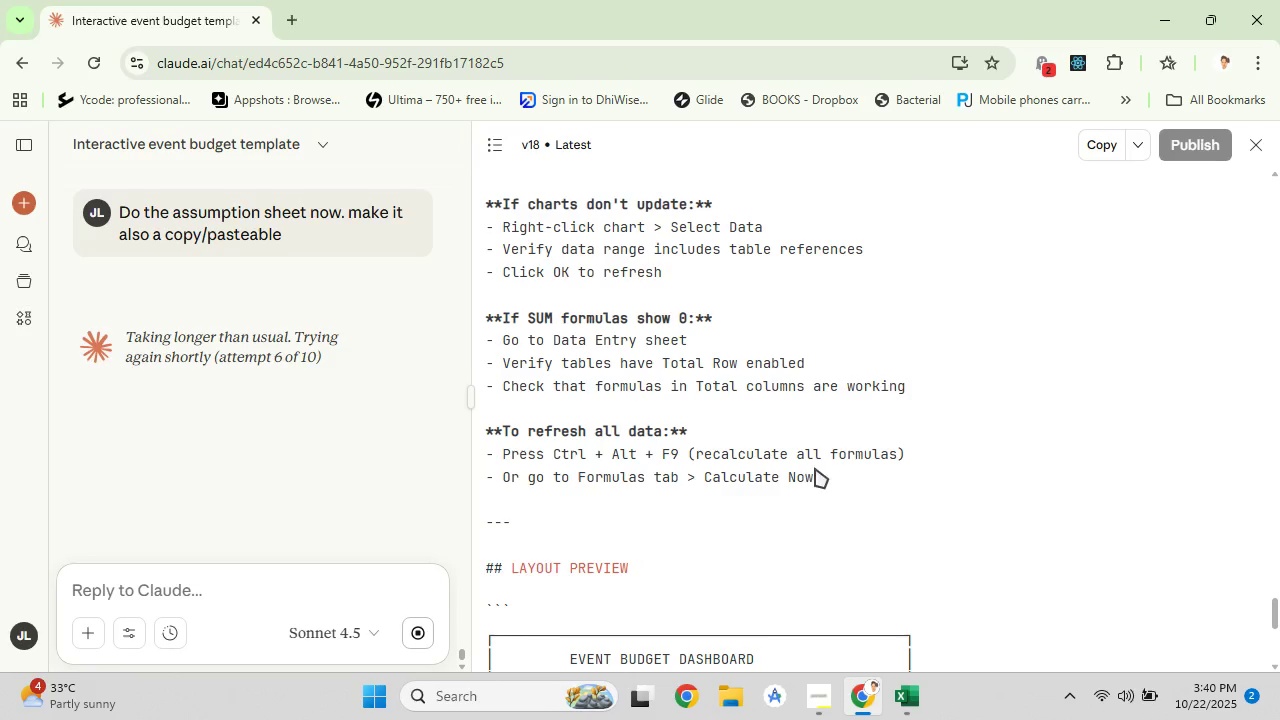 
wait(5.12)
 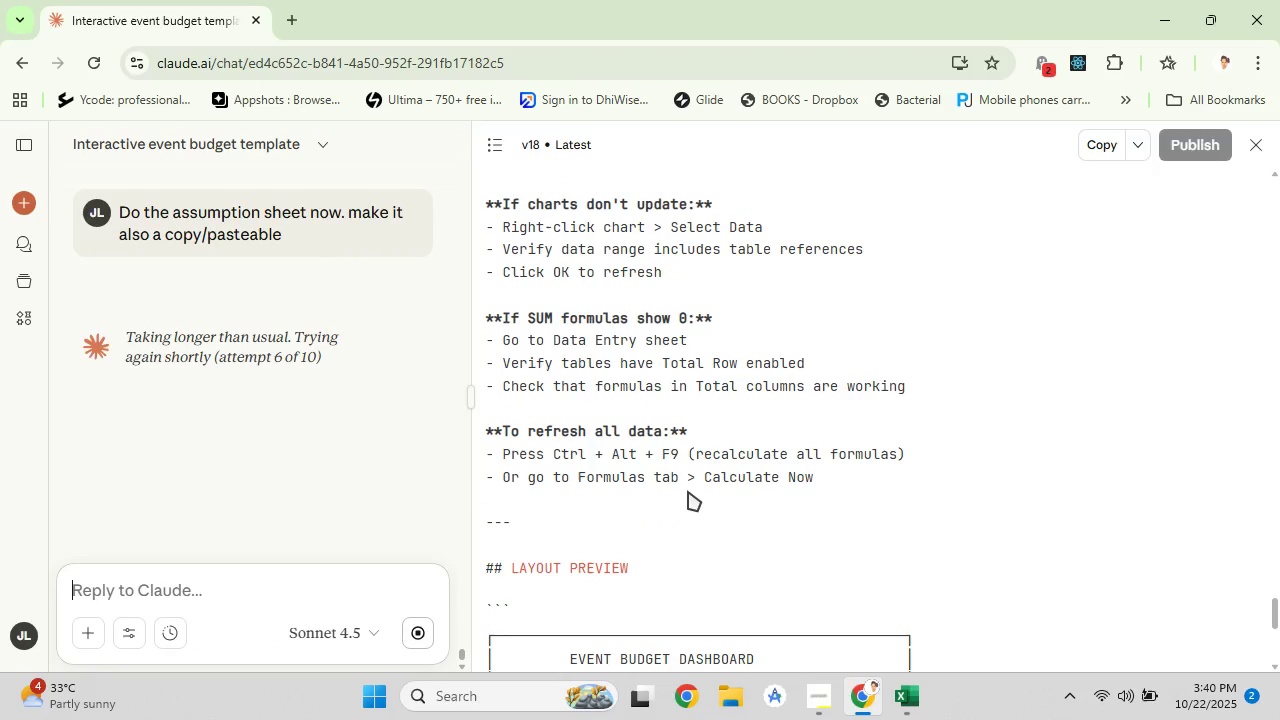 
scroll: coordinate [801, 512], scroll_direction: down, amount: 10.0
 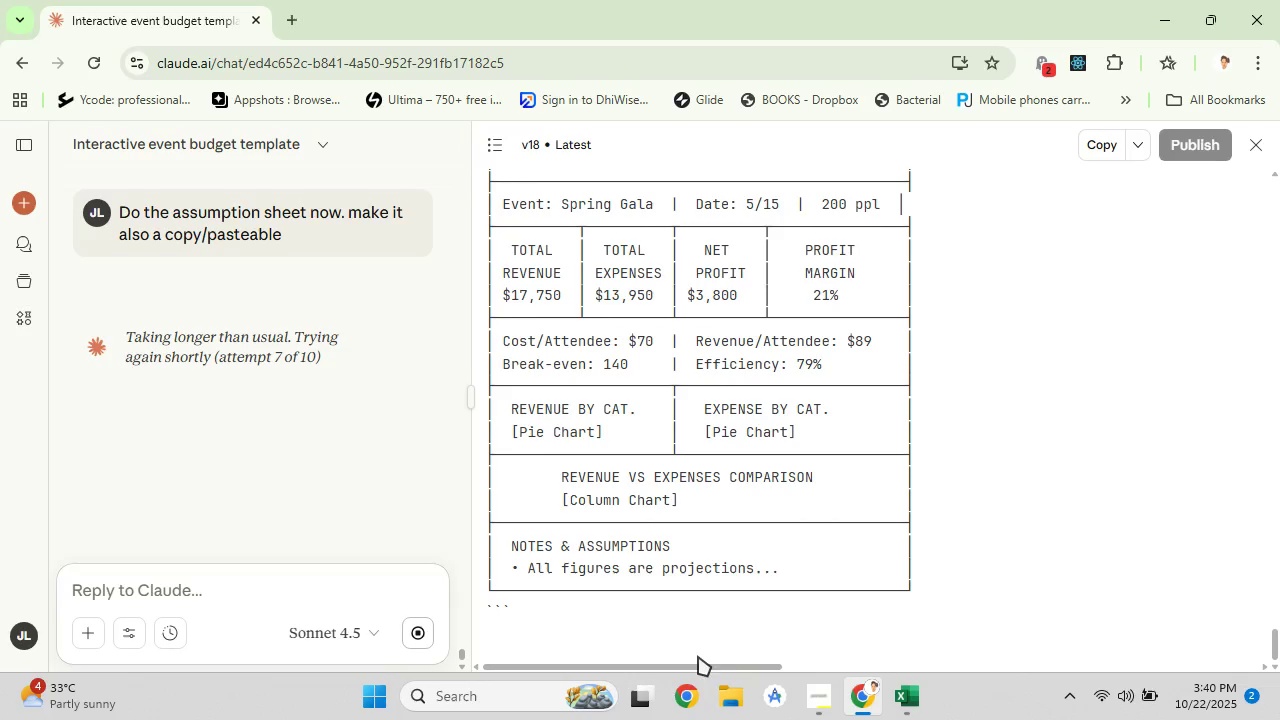 
wait(6.25)
 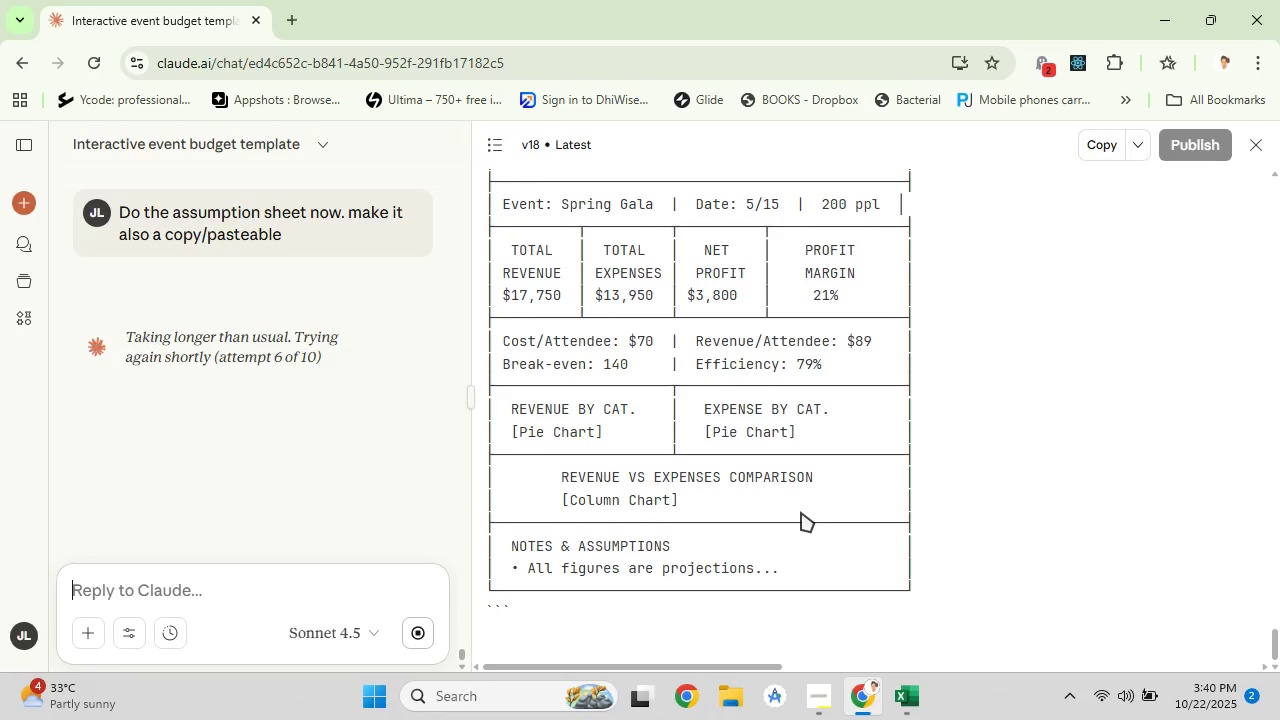 
left_click([1111, 430])
 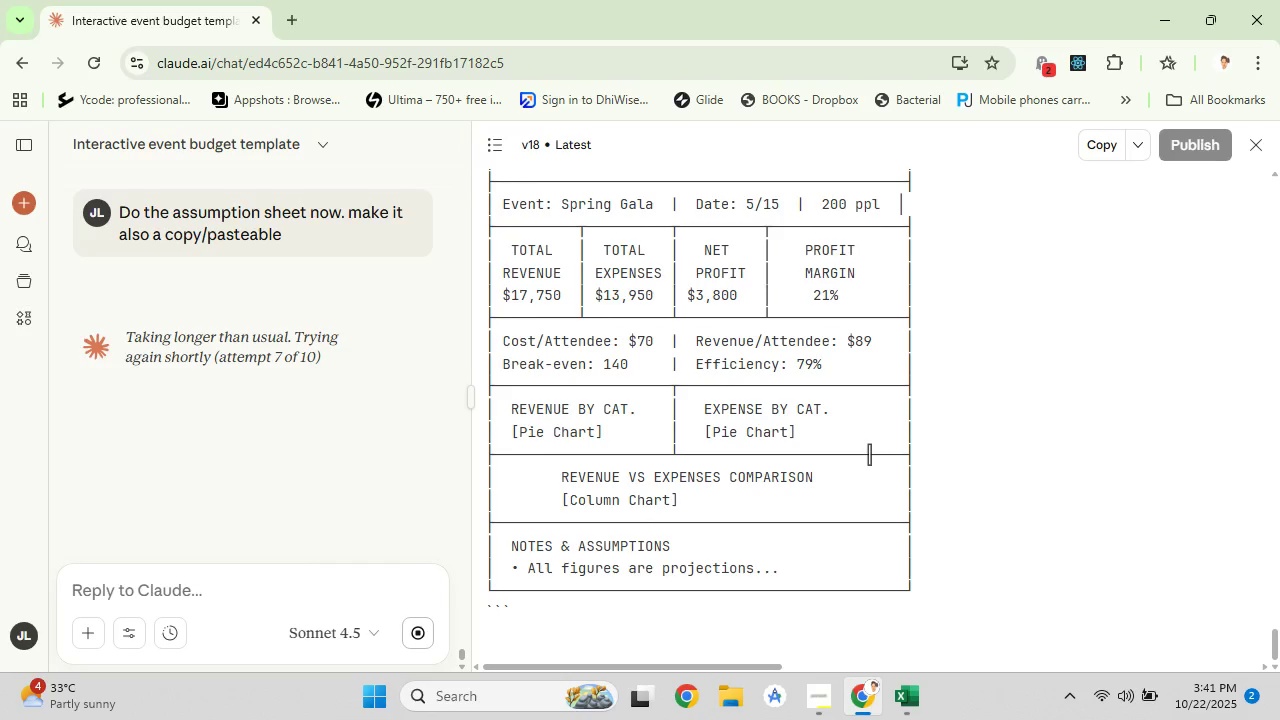 
wait(14.6)
 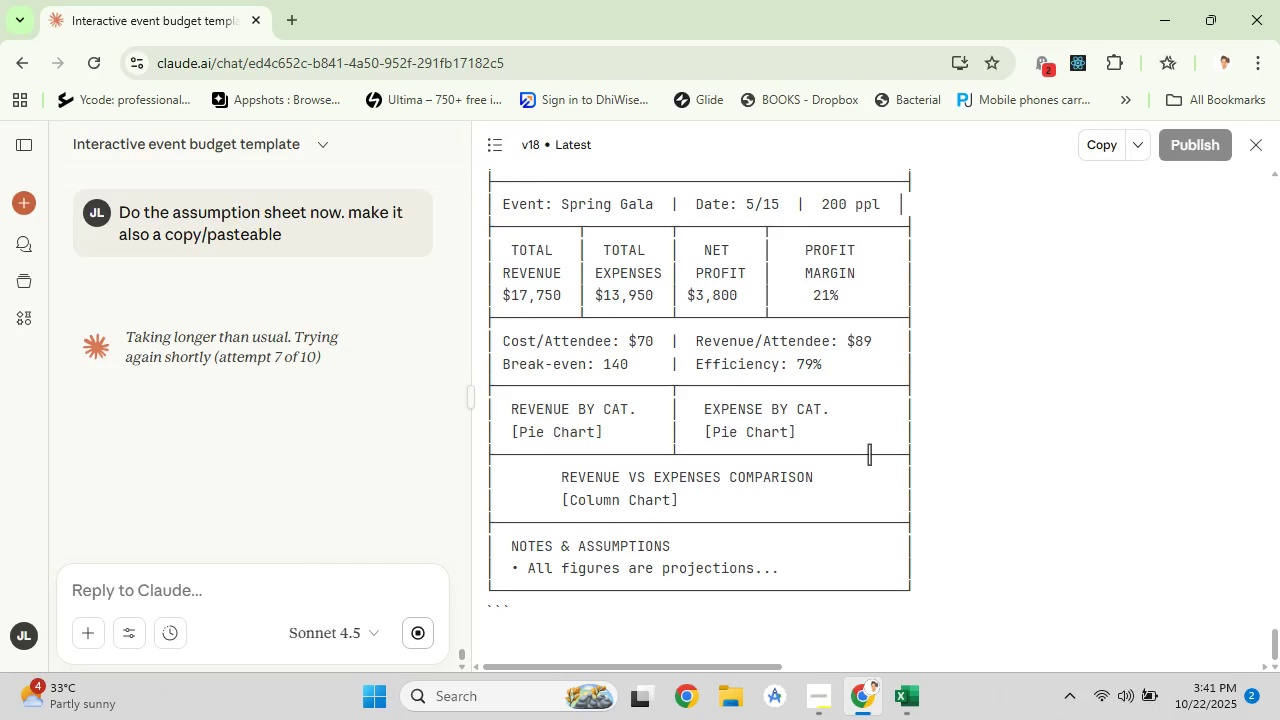 
scroll: coordinate [781, 385], scroll_direction: none, amount: 0.0
 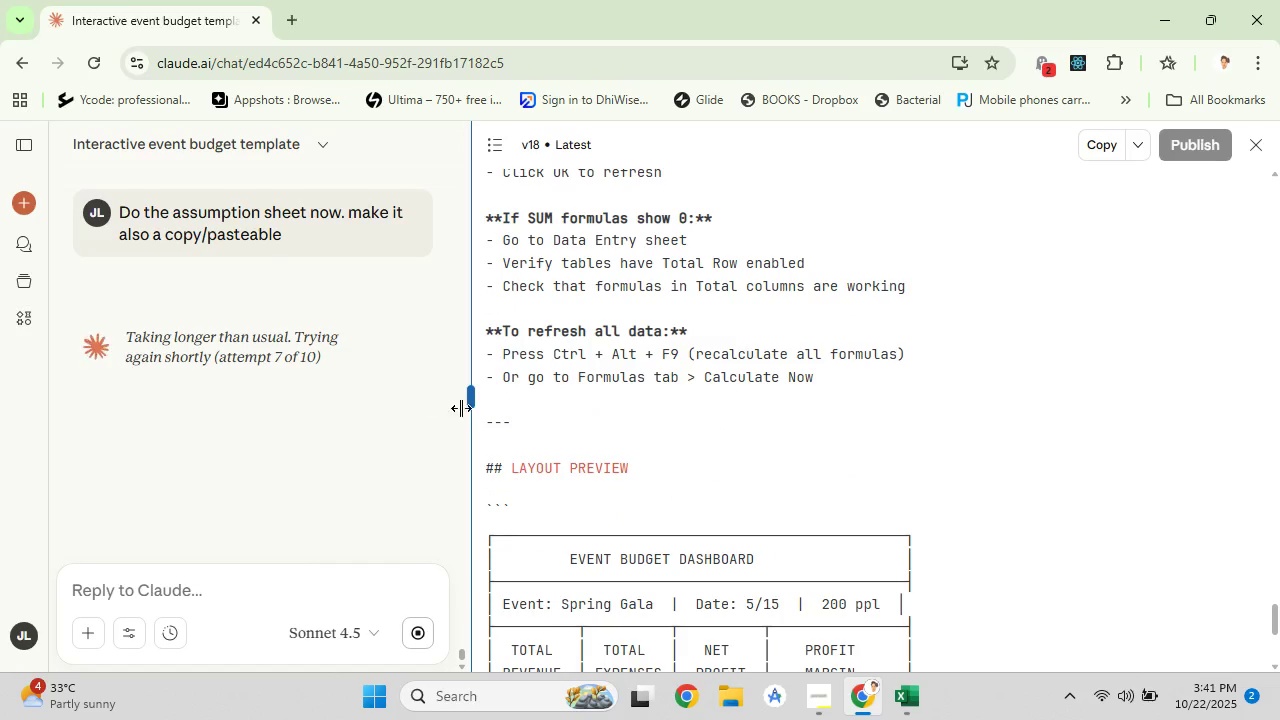 
left_click([899, 685])
 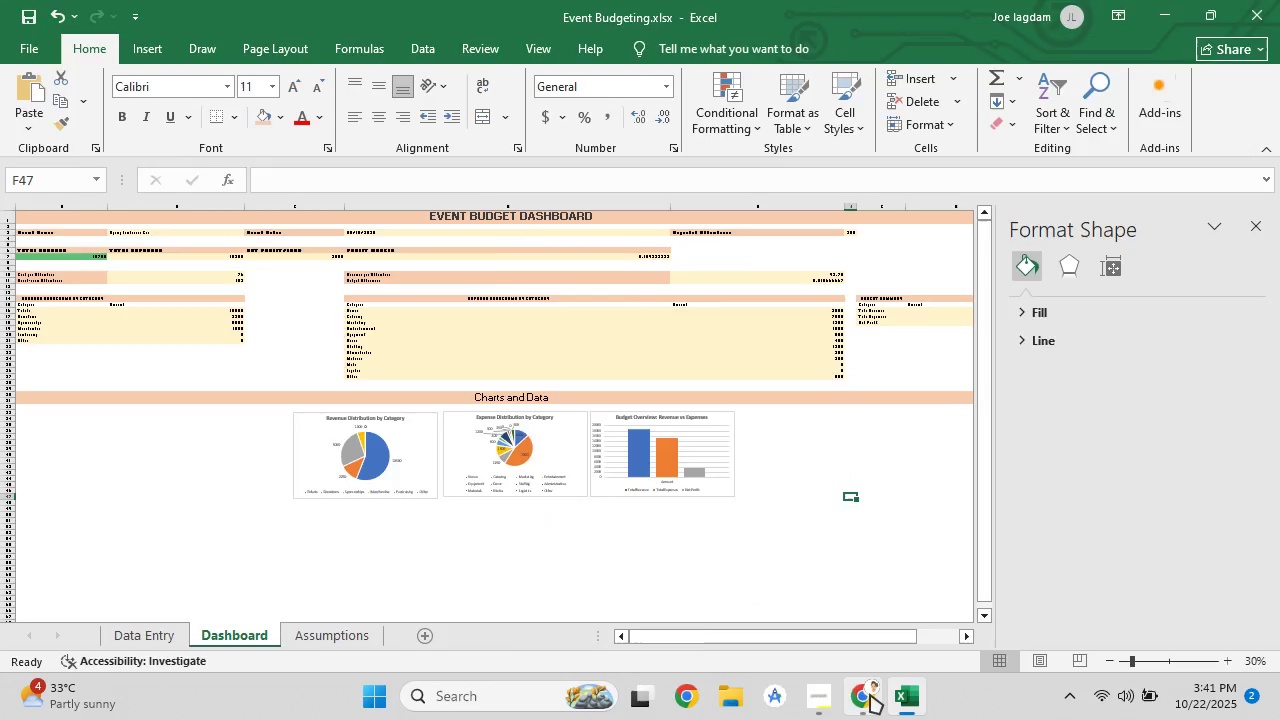 
left_click([870, 694])
 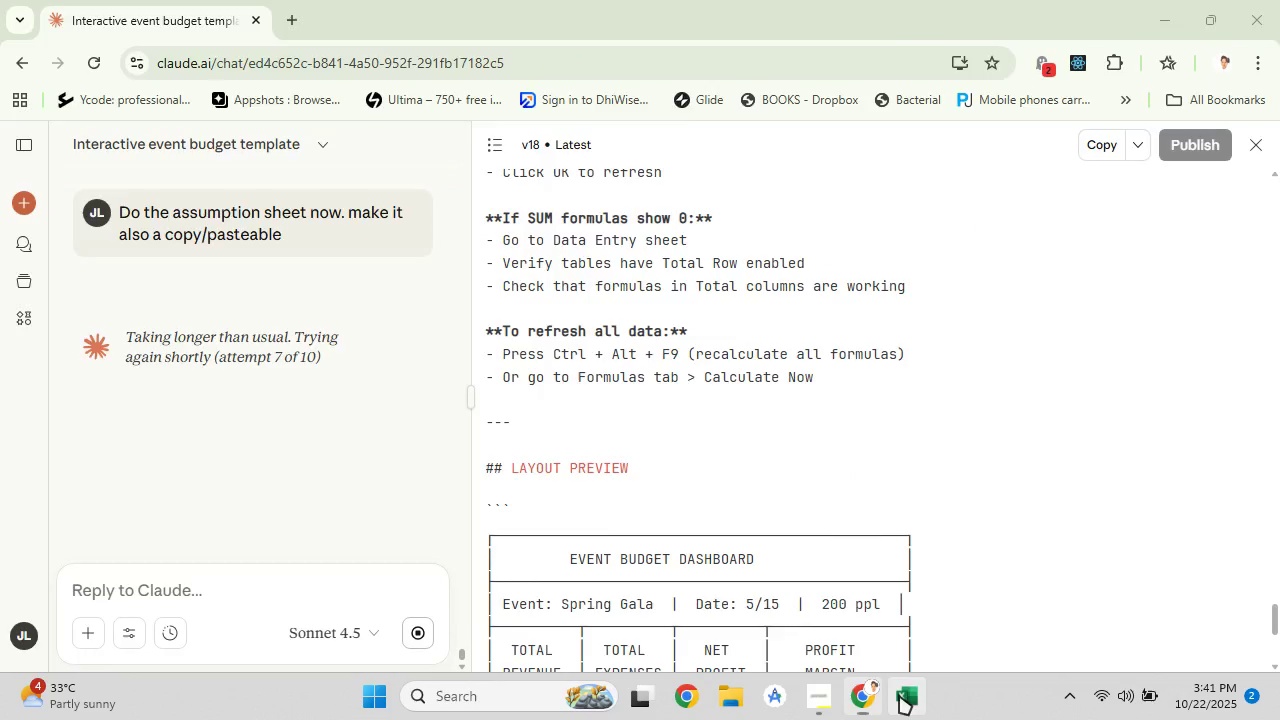 
left_click([899, 695])
 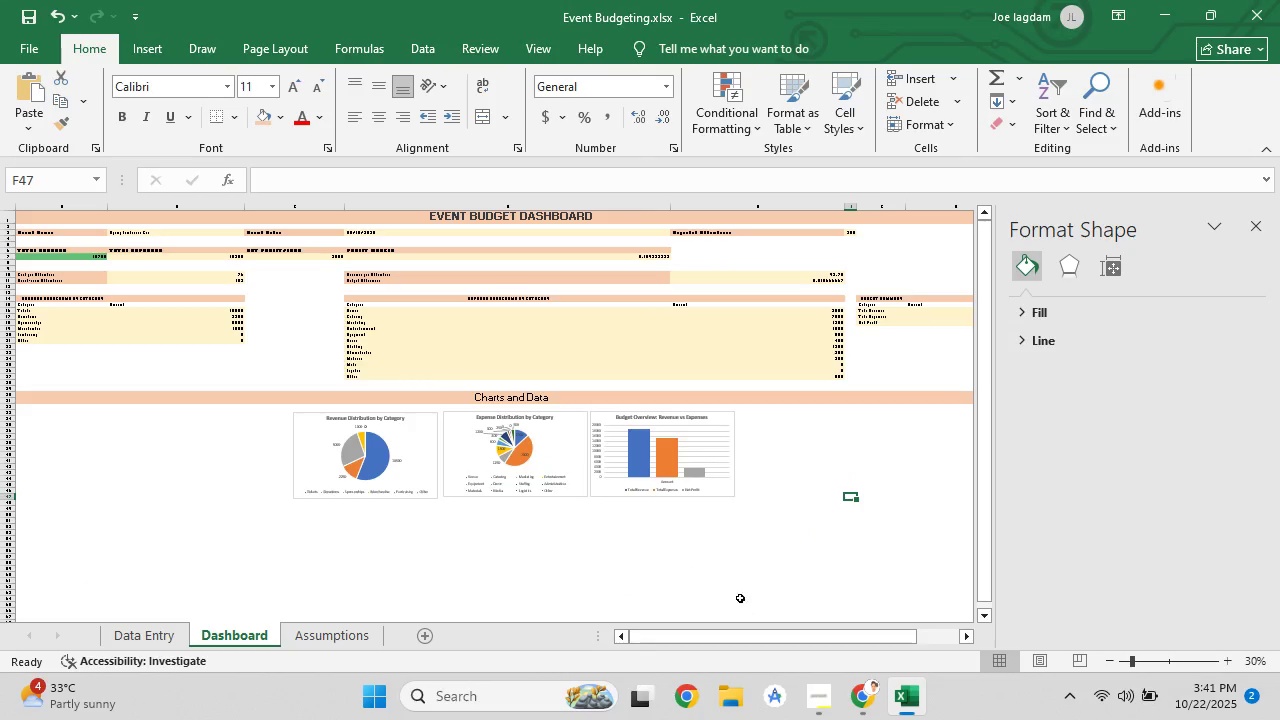 
scroll: coordinate [723, 466], scroll_direction: up, amount: 3.0
 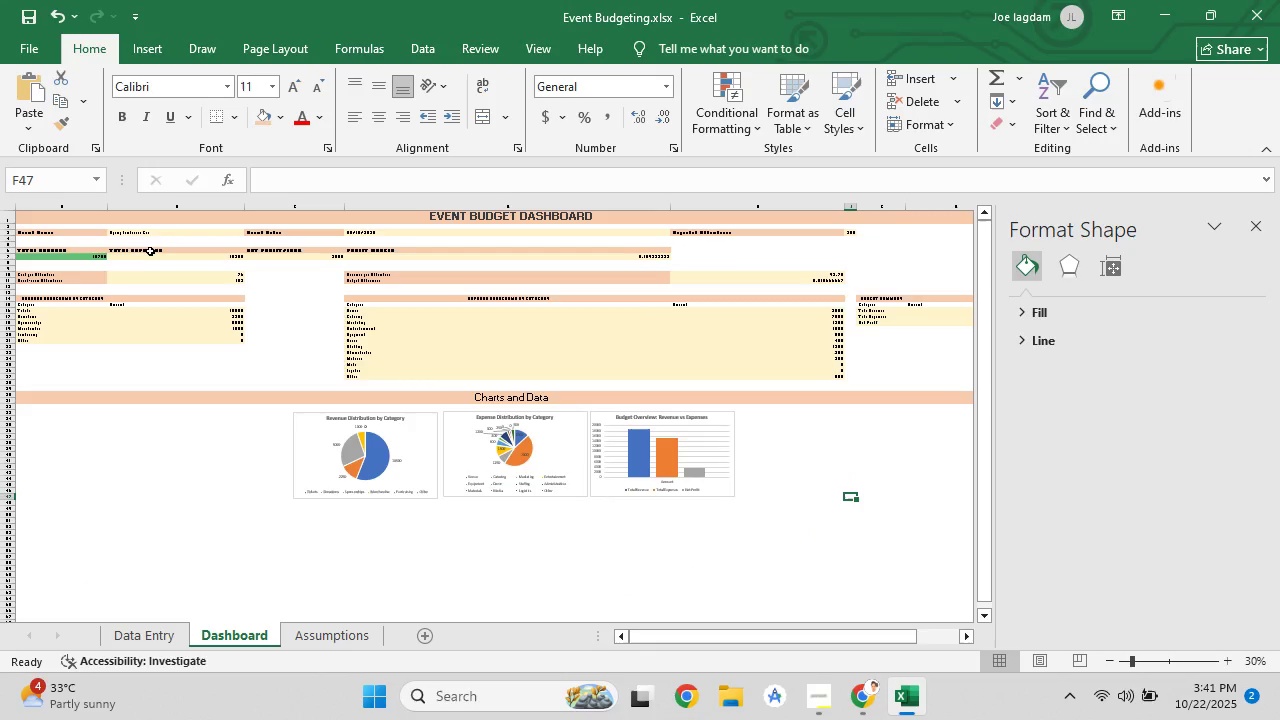 
left_click([75, 256])
 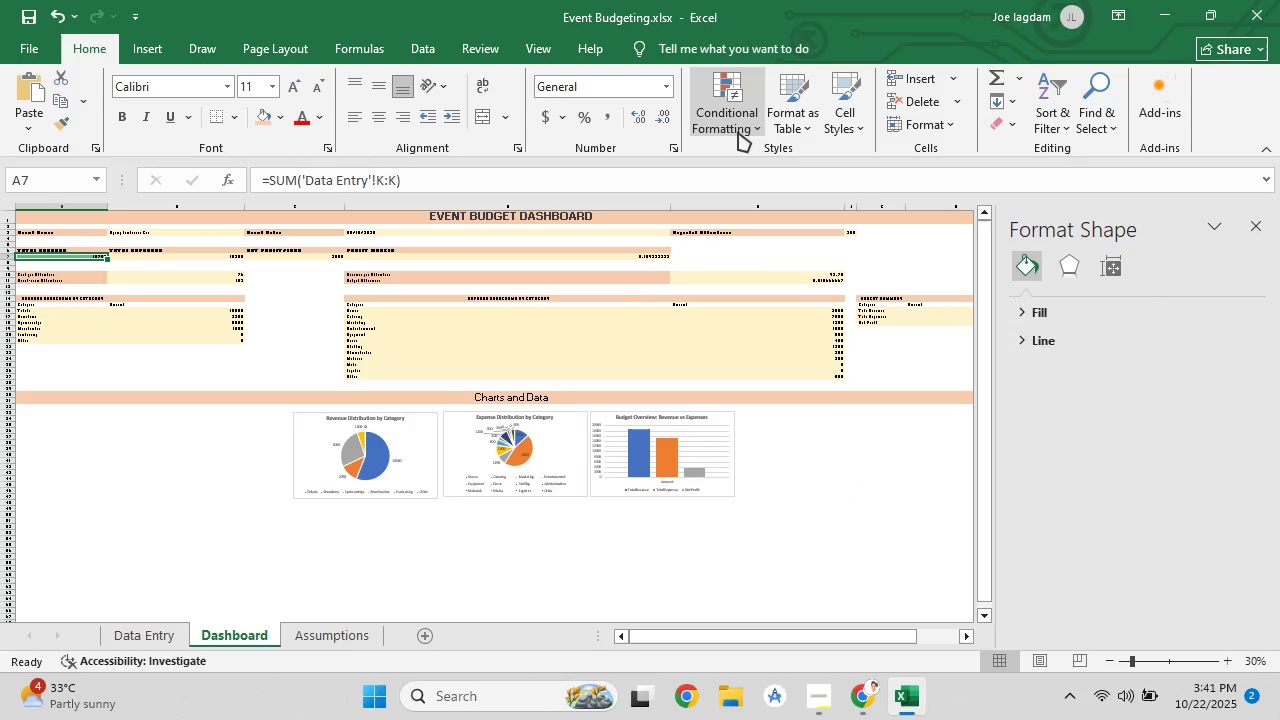 
left_click([753, 129])
 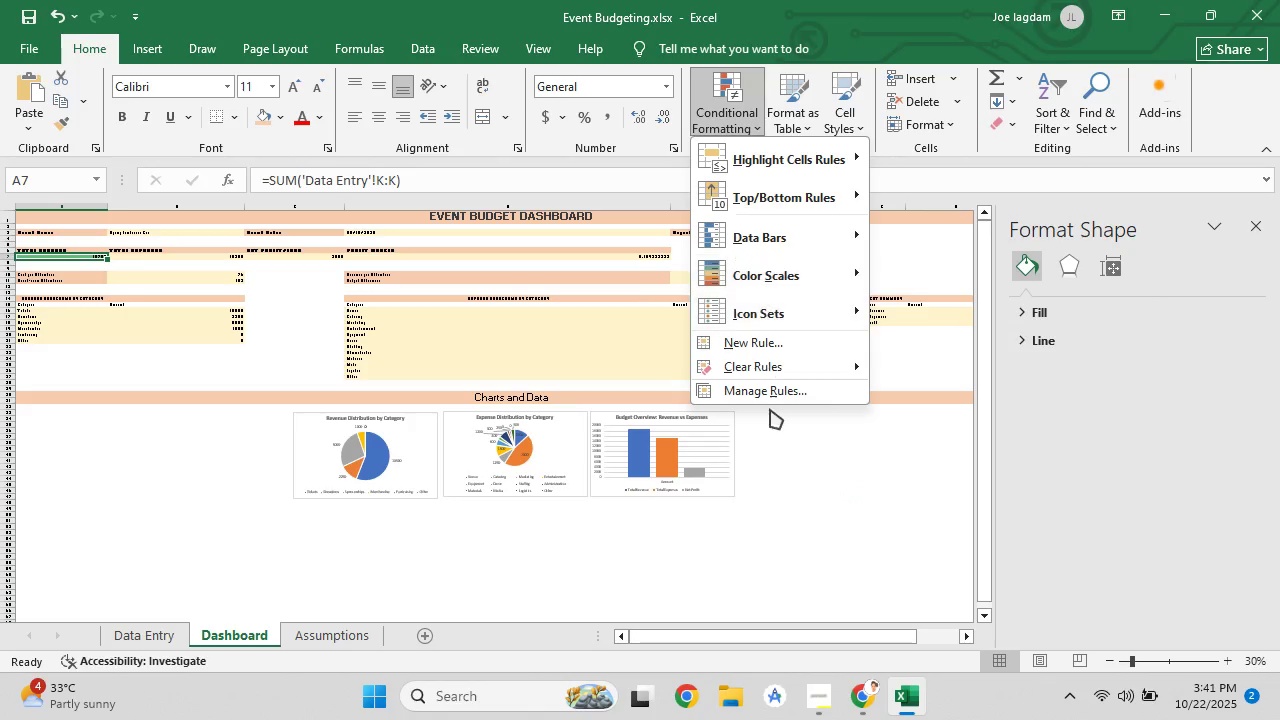 
left_click([772, 400])
 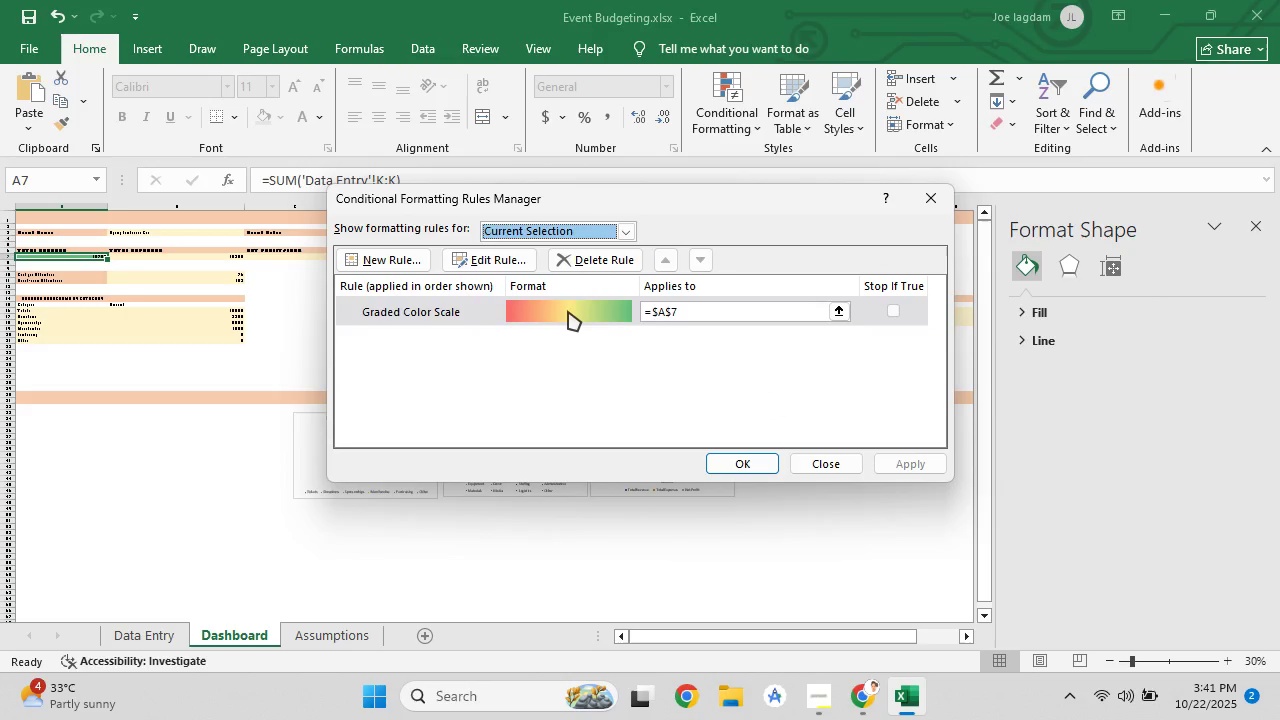 
left_click([568, 311])
 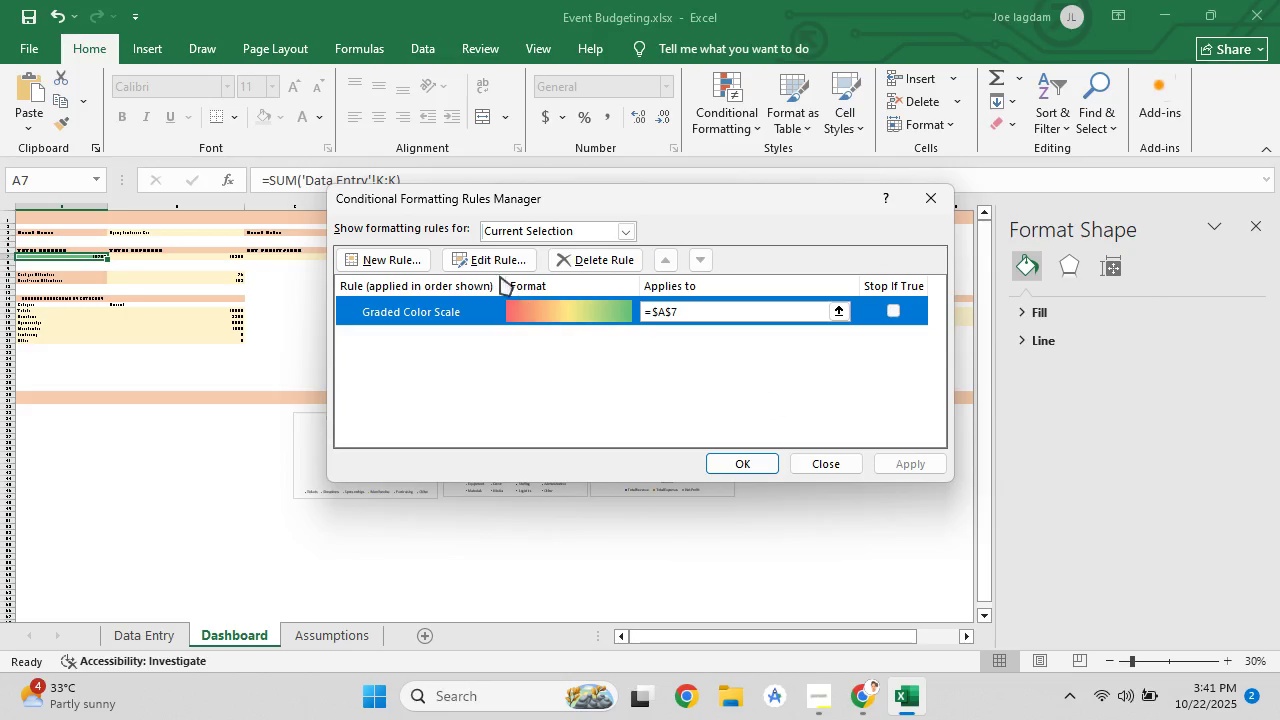 
left_click([483, 245])
 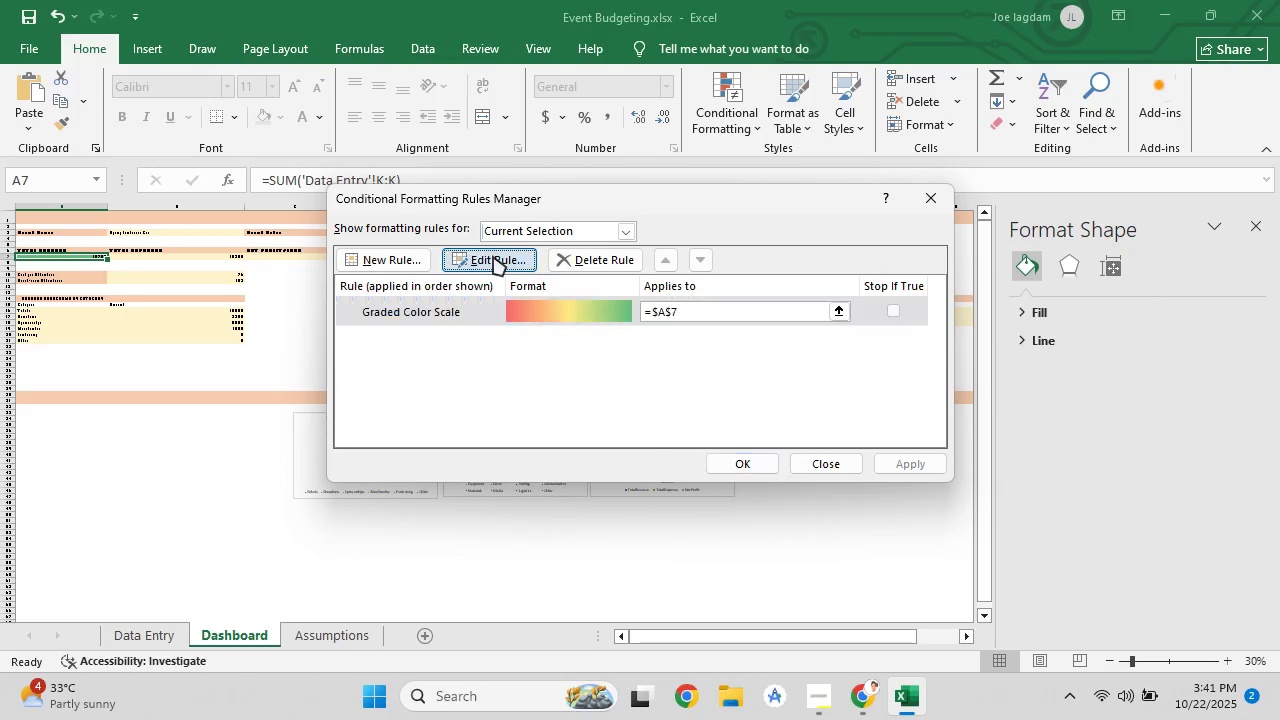 
left_click([493, 256])
 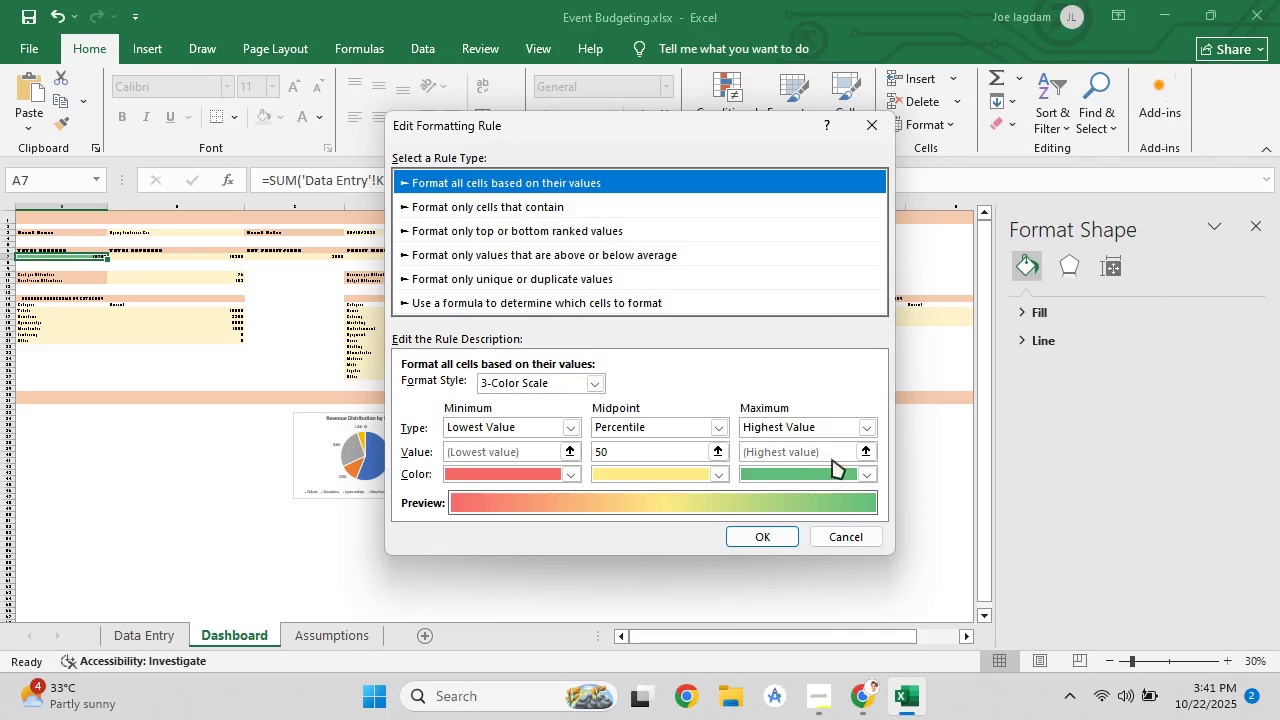 
left_click([852, 468])
 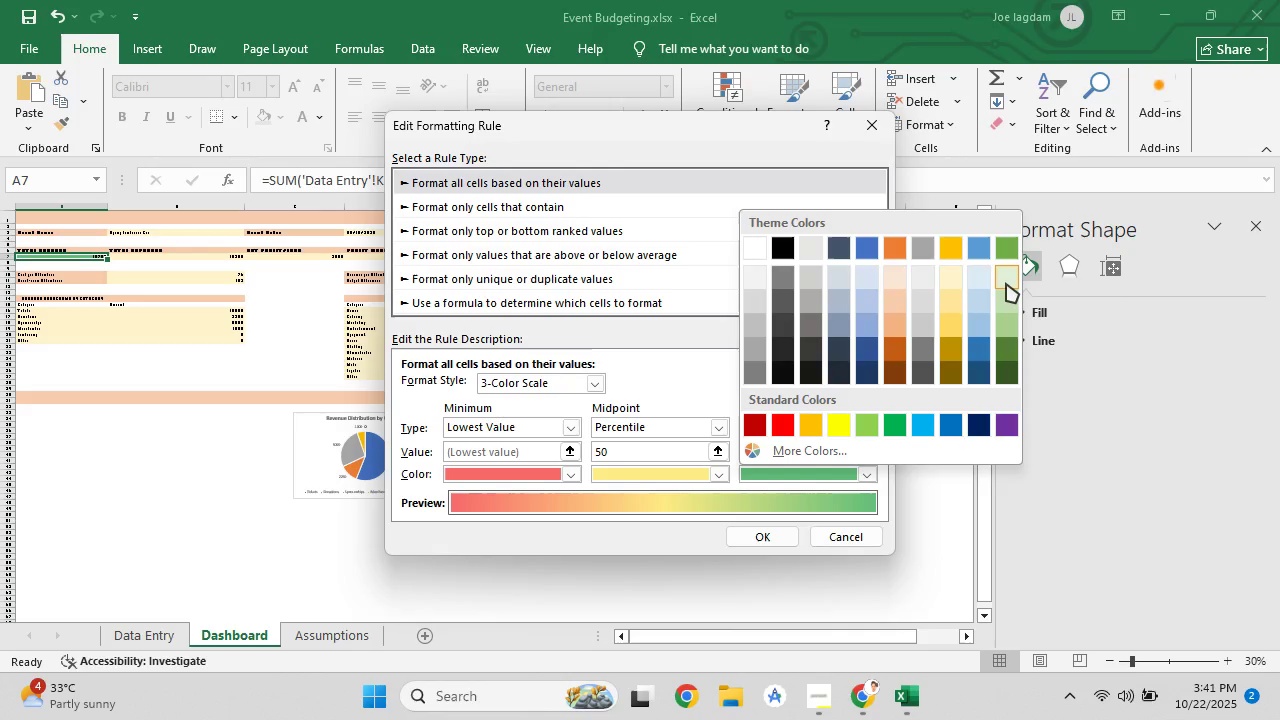 
left_click([1006, 283])
 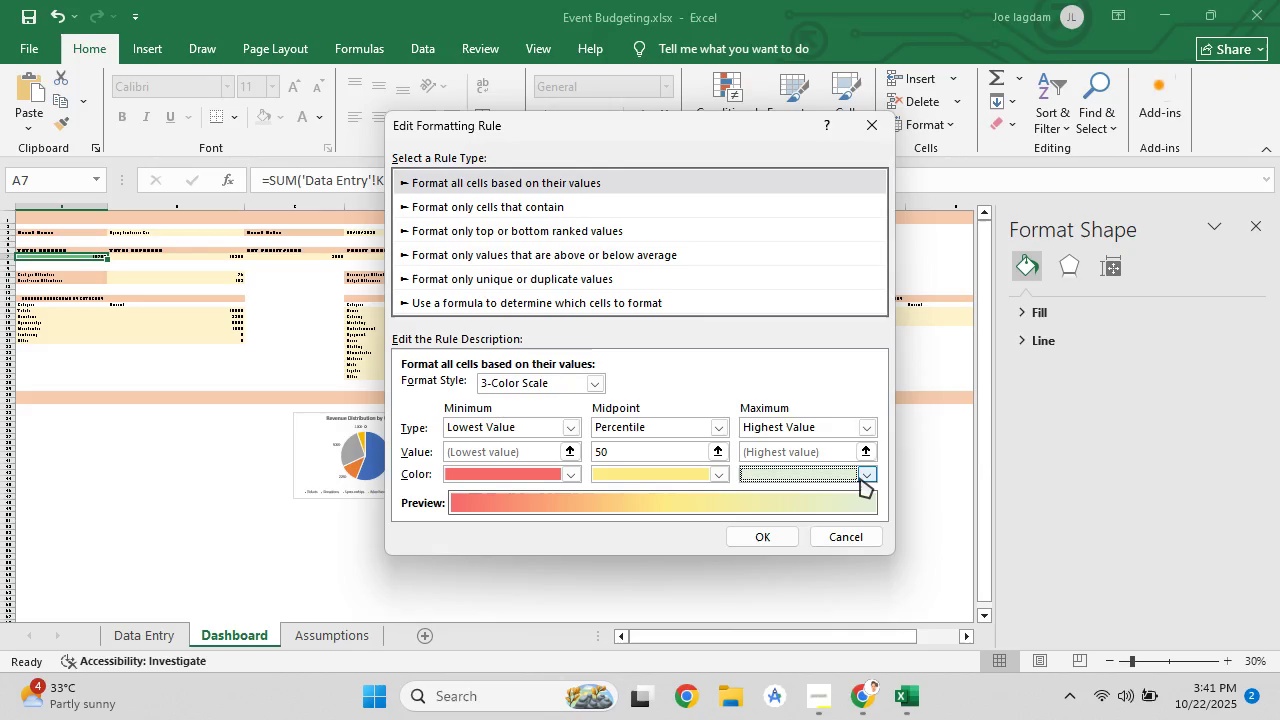 
left_click([860, 478])
 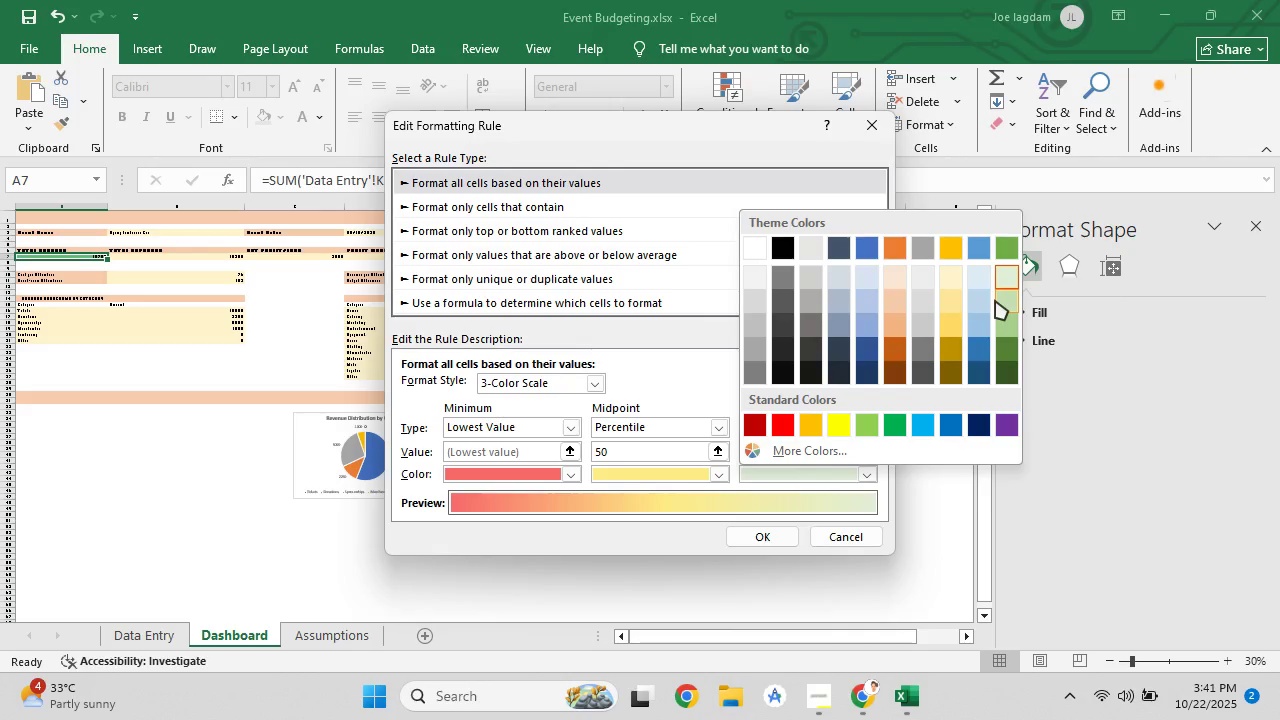 
left_click([995, 300])
 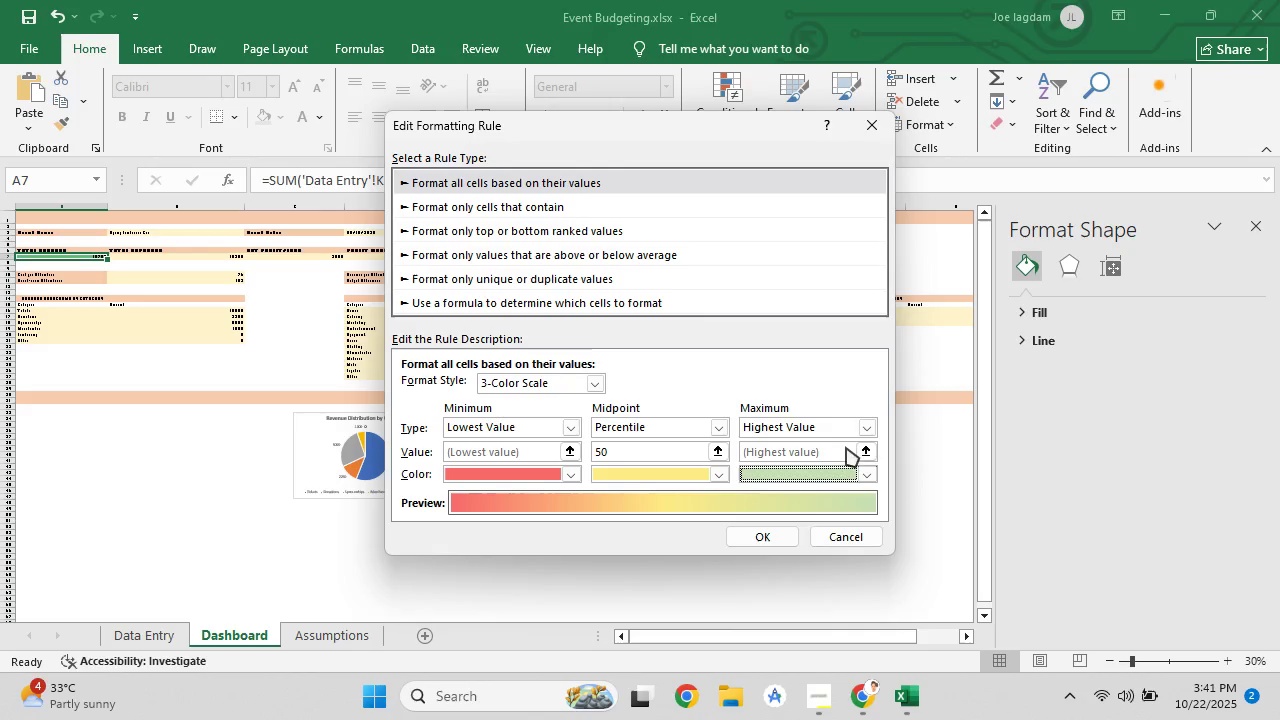 
left_click([848, 480])
 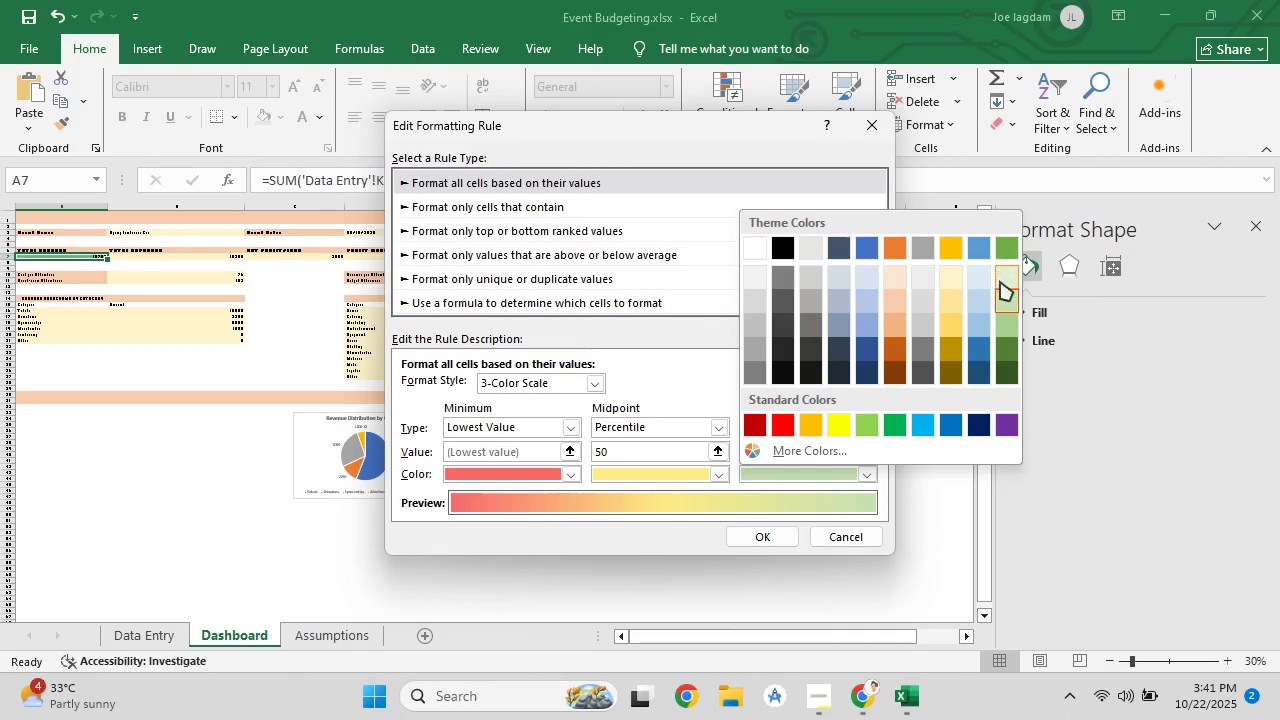 
left_click([1000, 281])
 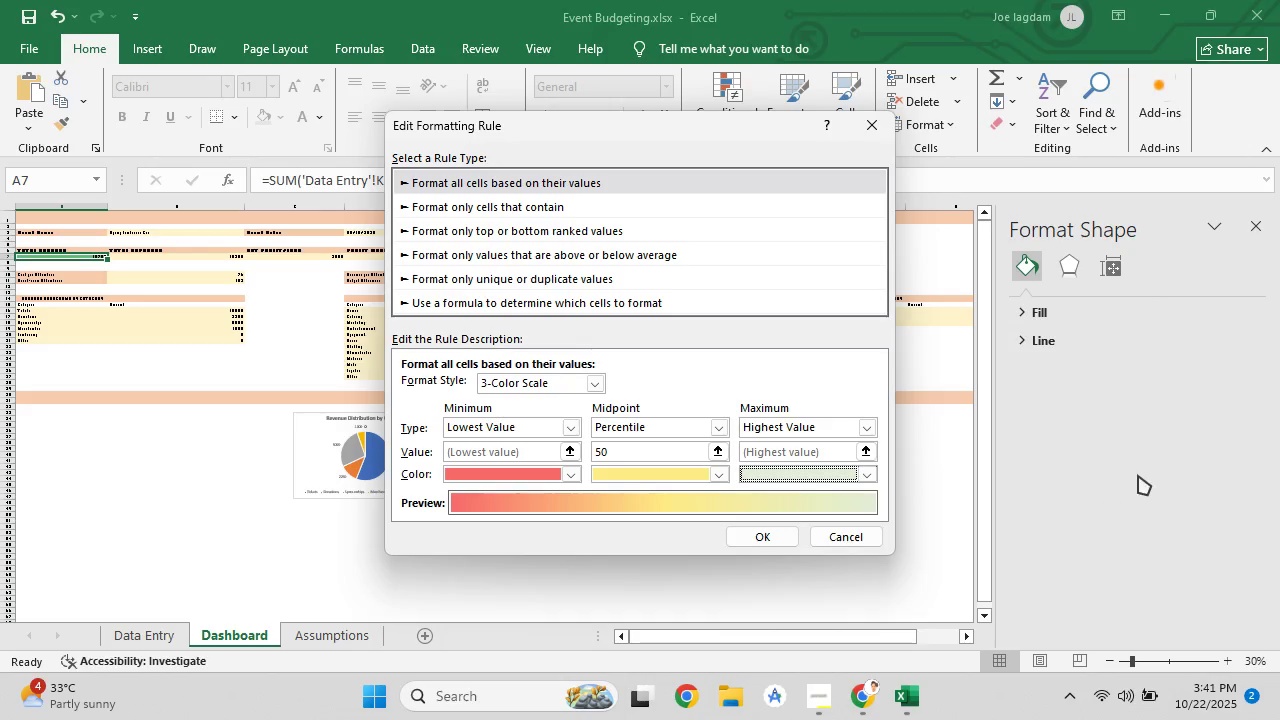 
left_click([1138, 475])
 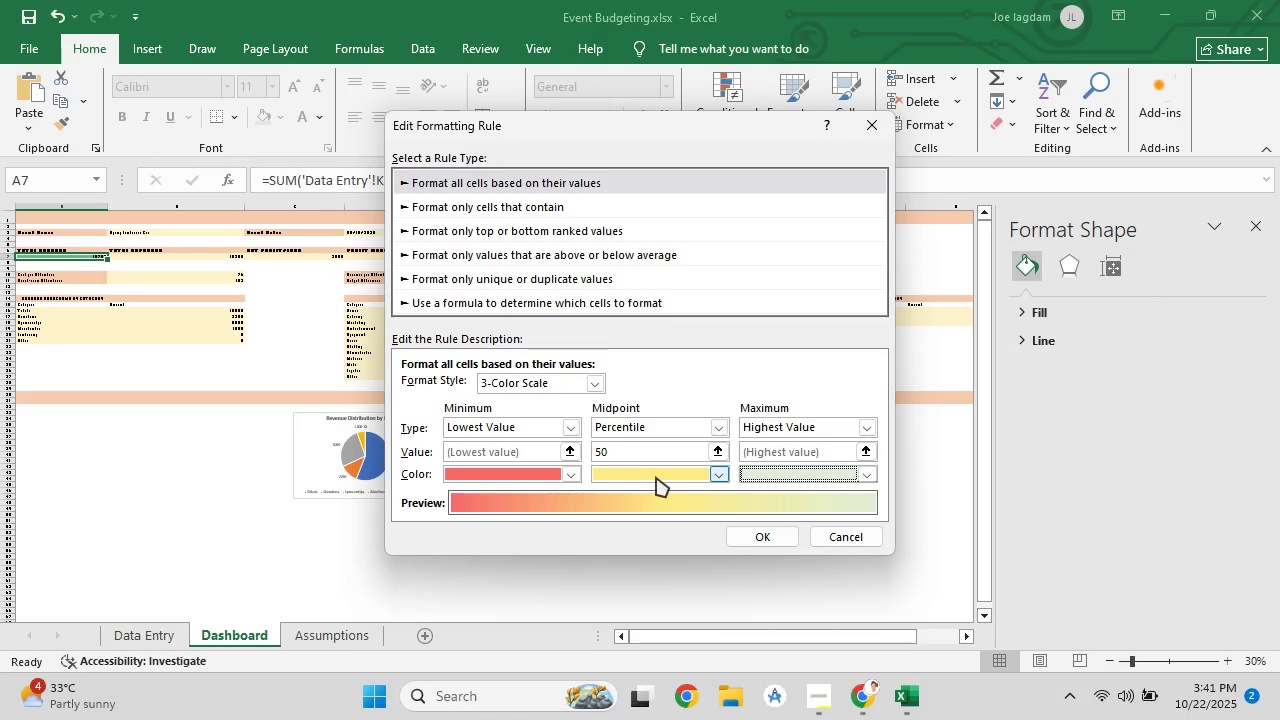 
left_click([656, 477])
 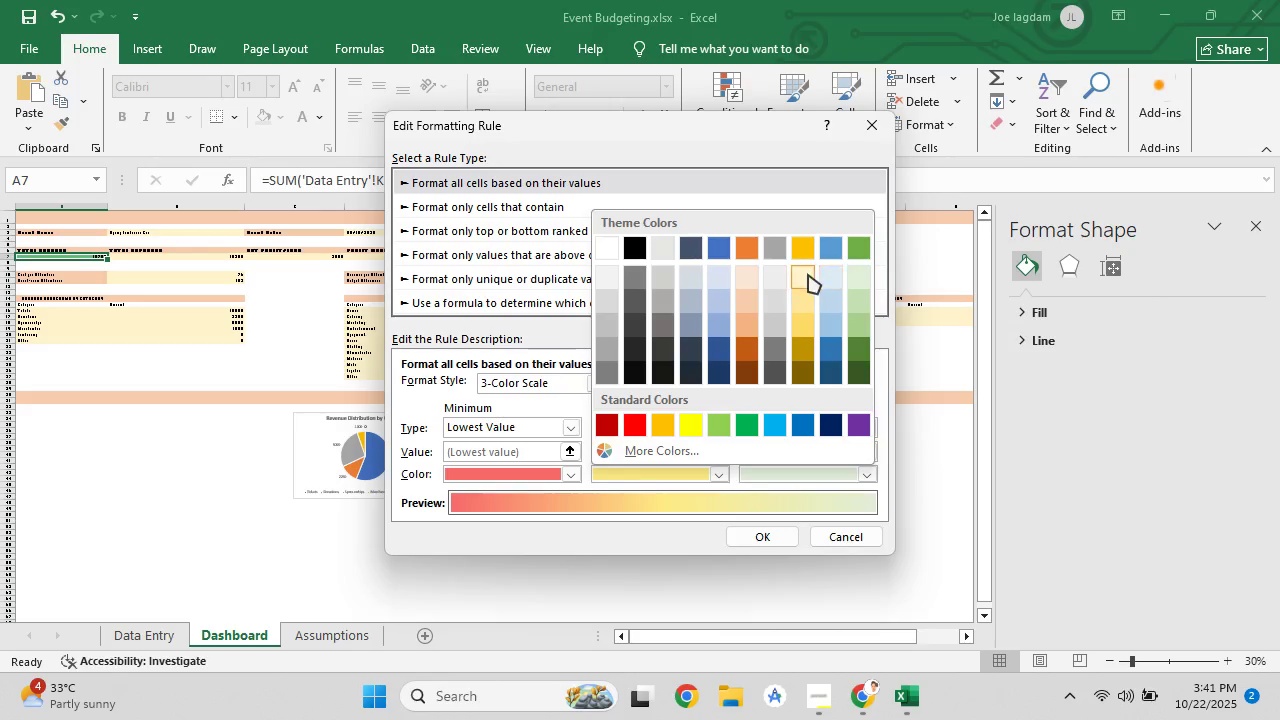 
left_click([808, 274])
 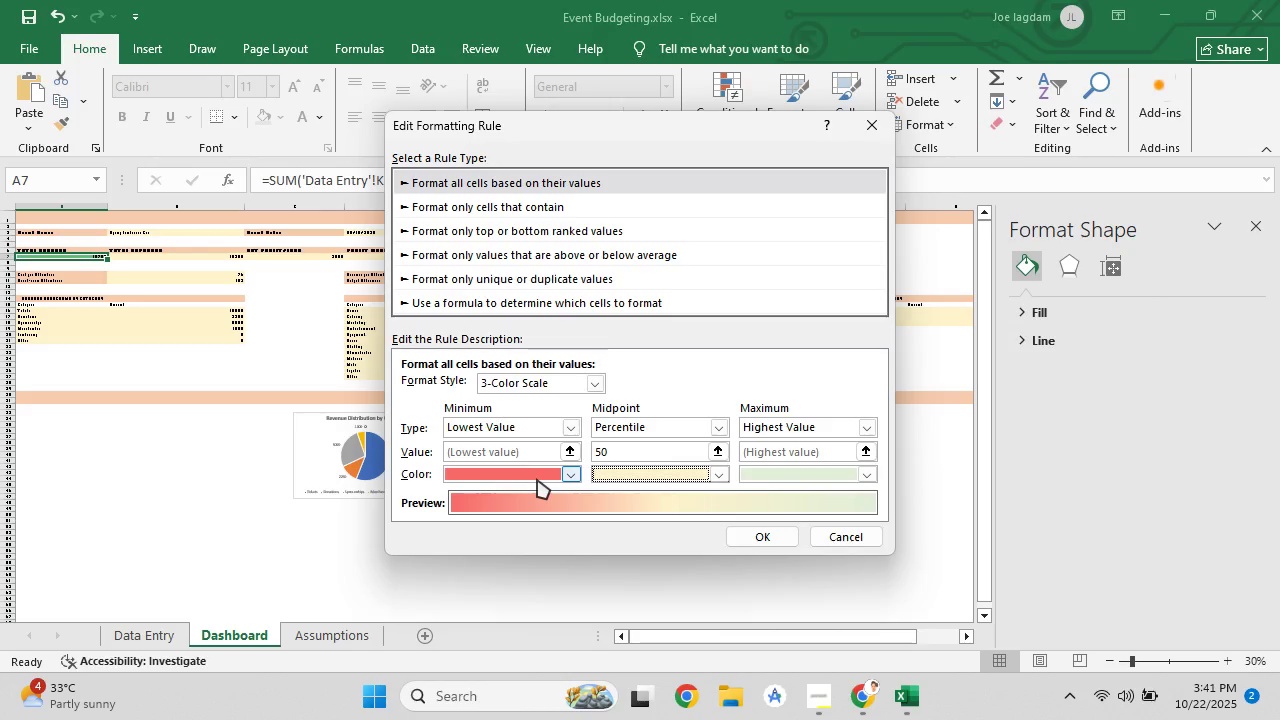 
left_click([537, 479])
 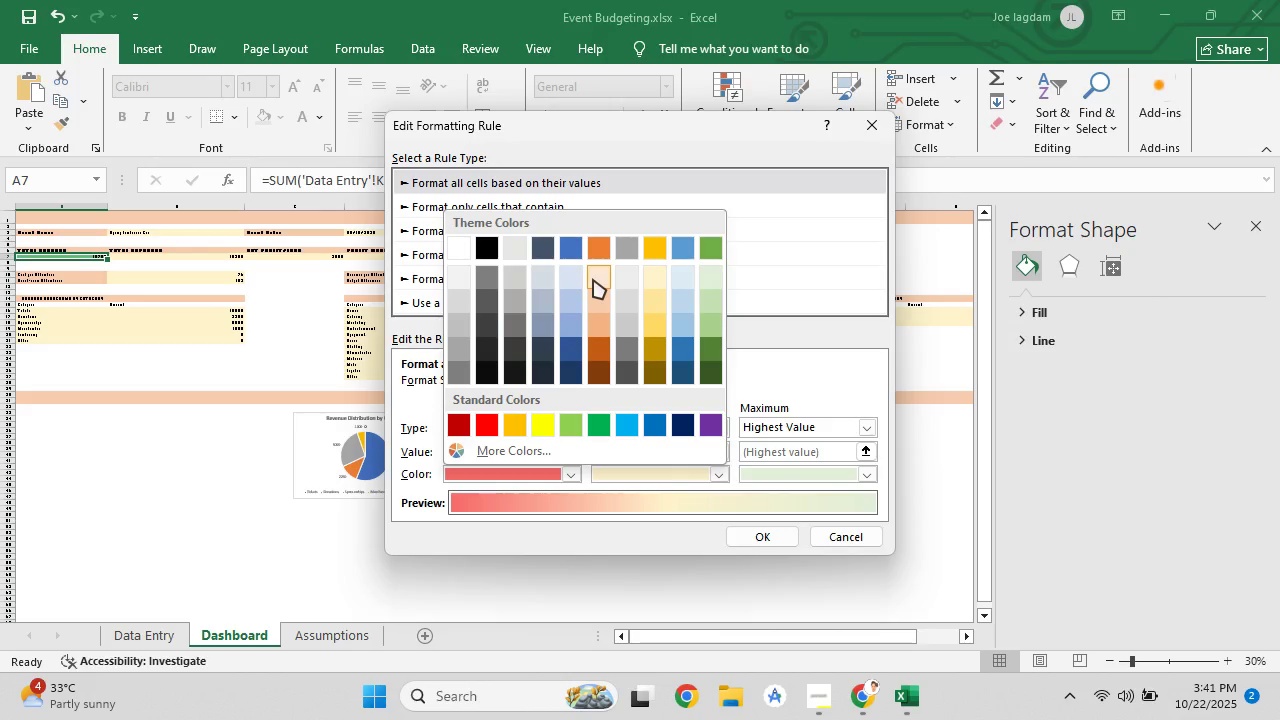 
left_click([593, 279])
 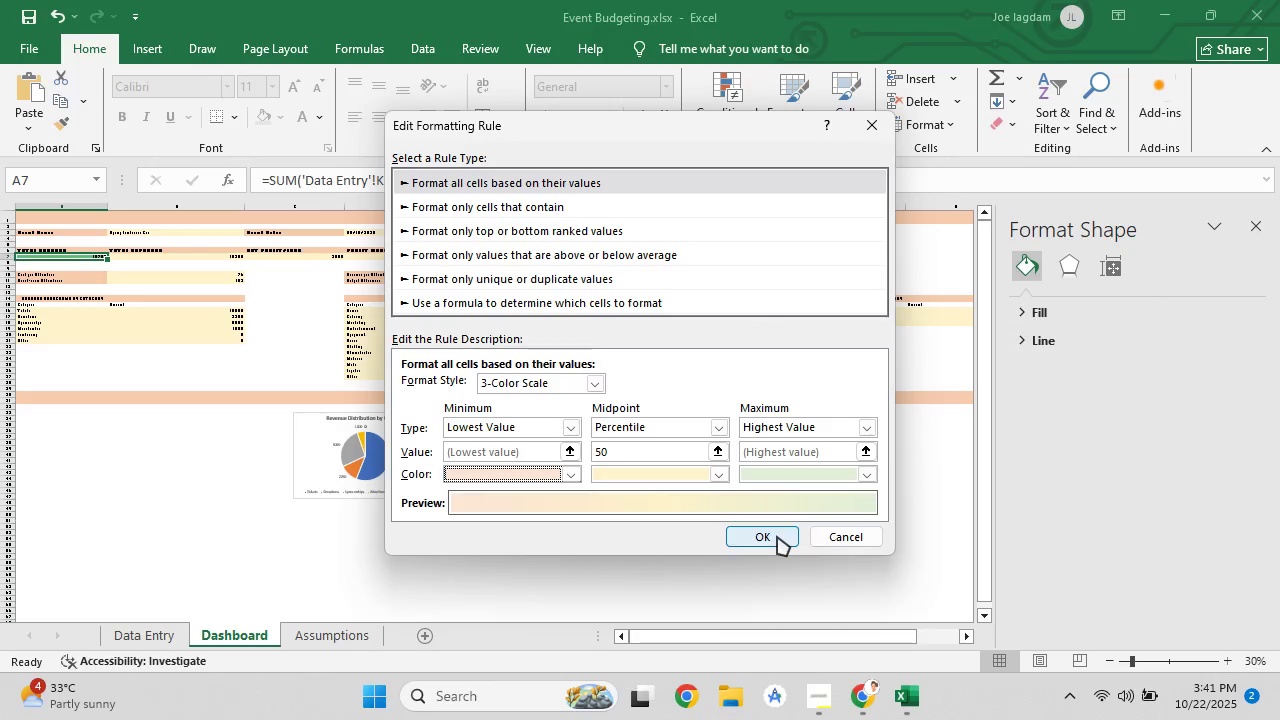 
wait(6.37)
 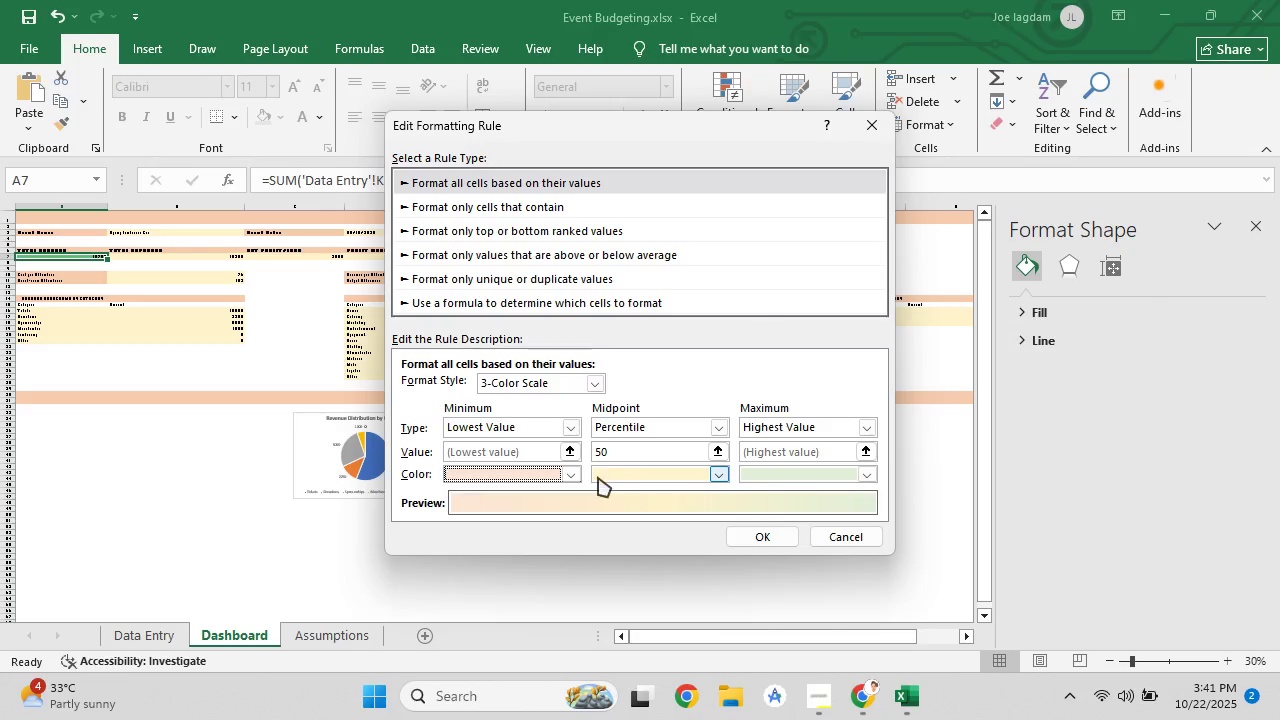 
left_click([777, 535])
 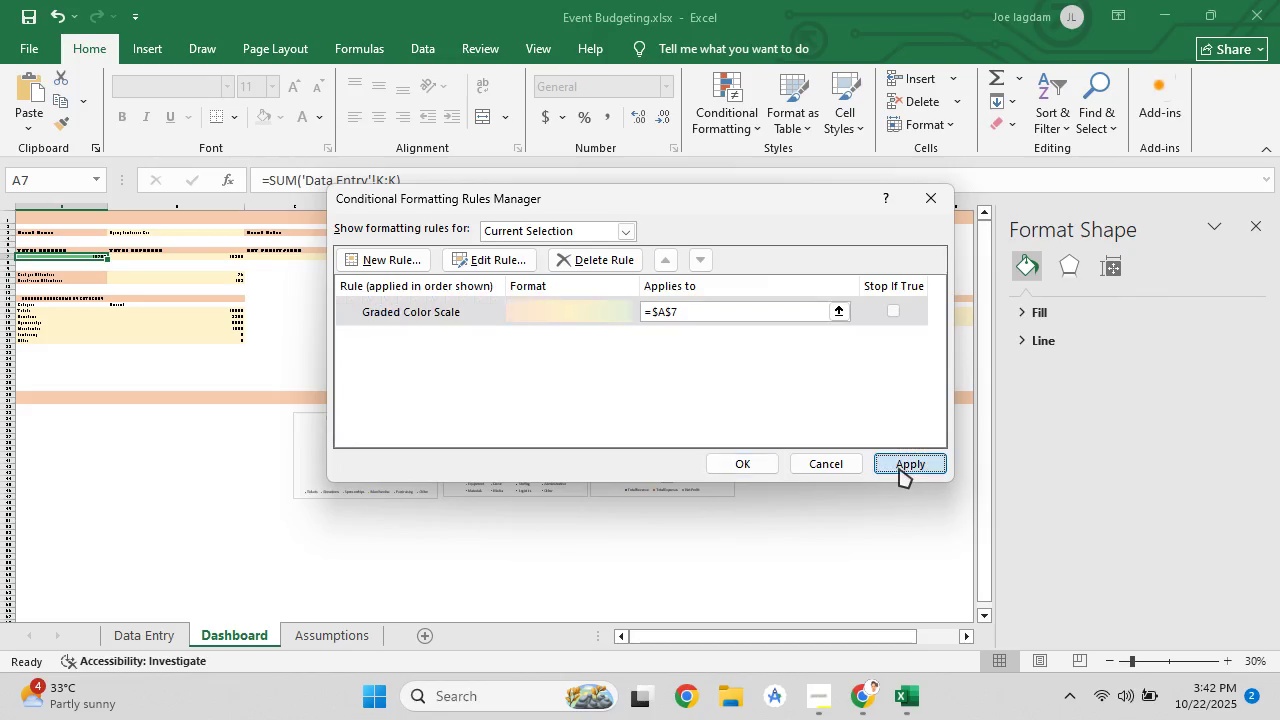 
double_click([746, 465])
 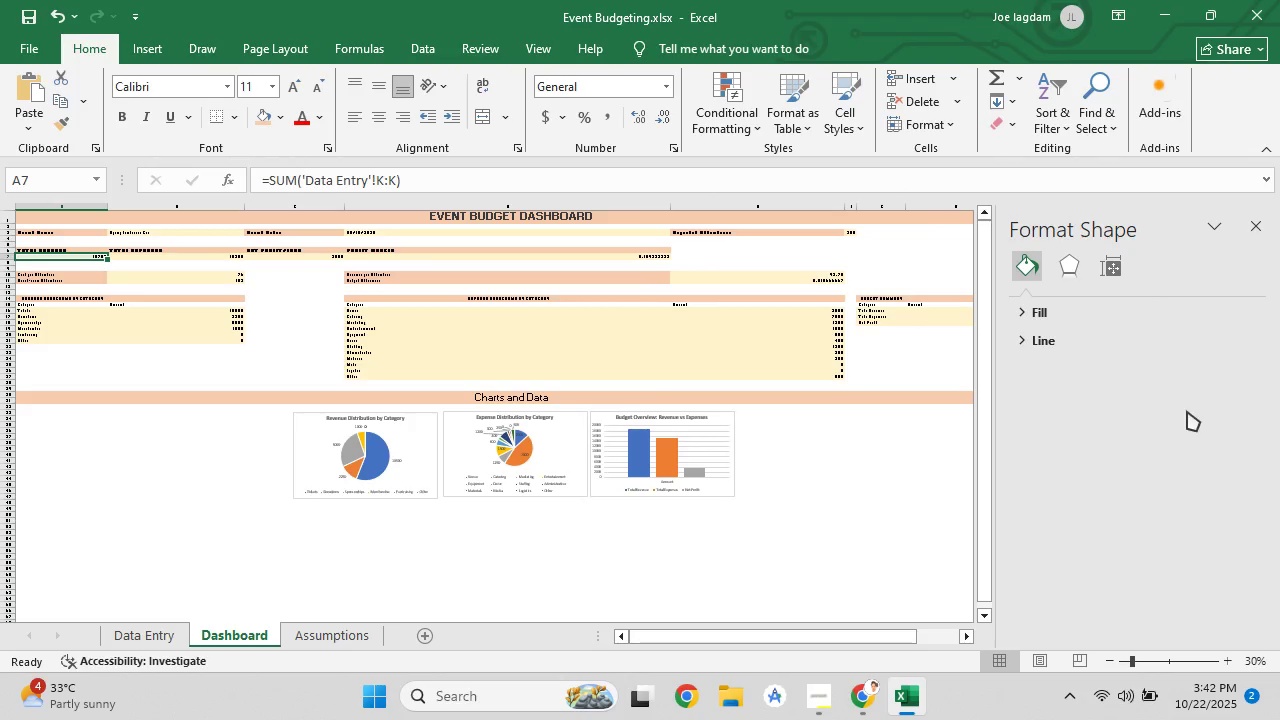 
left_click([1187, 411])
 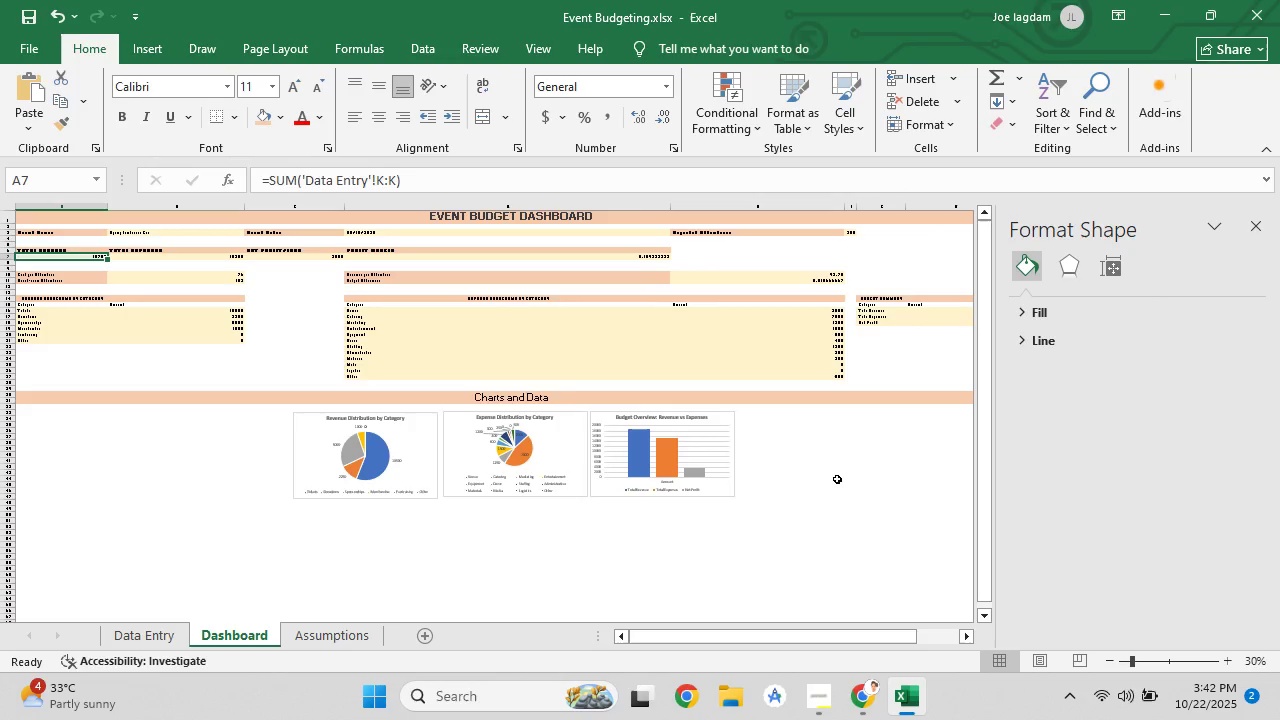 
left_click([836, 478])
 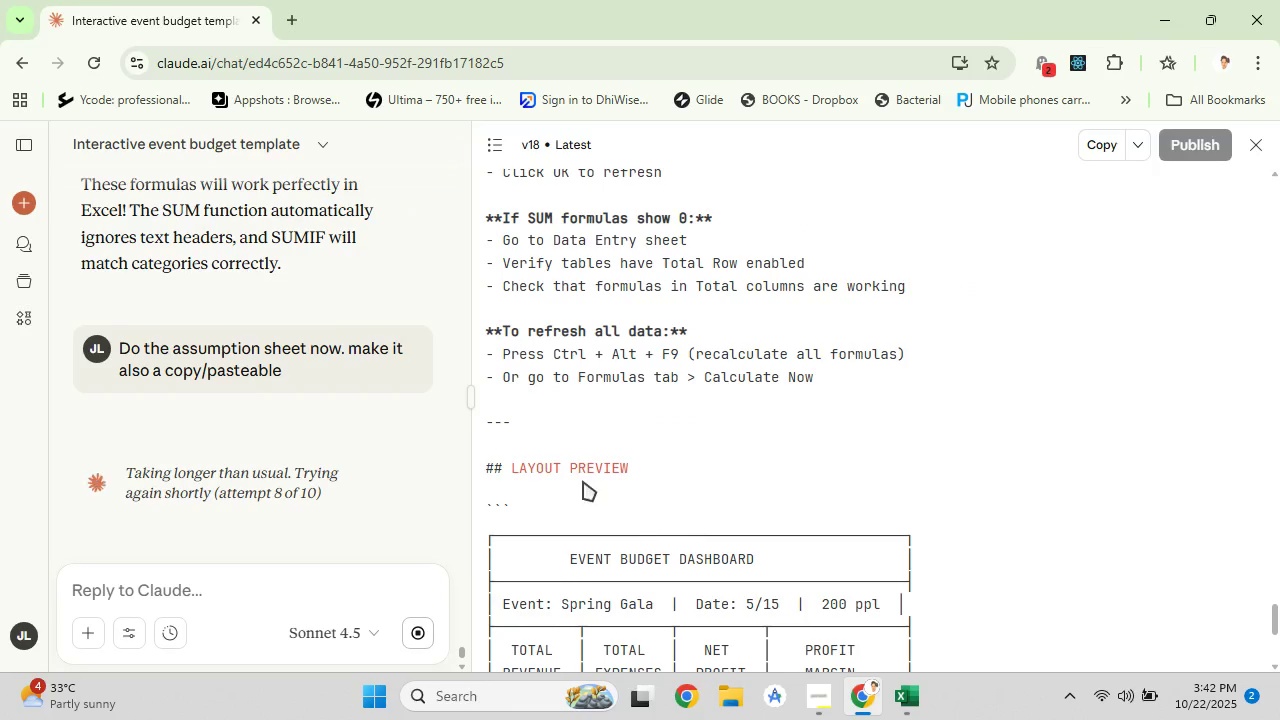 
scroll: coordinate [608, 458], scroll_direction: down, amount: 4.0
 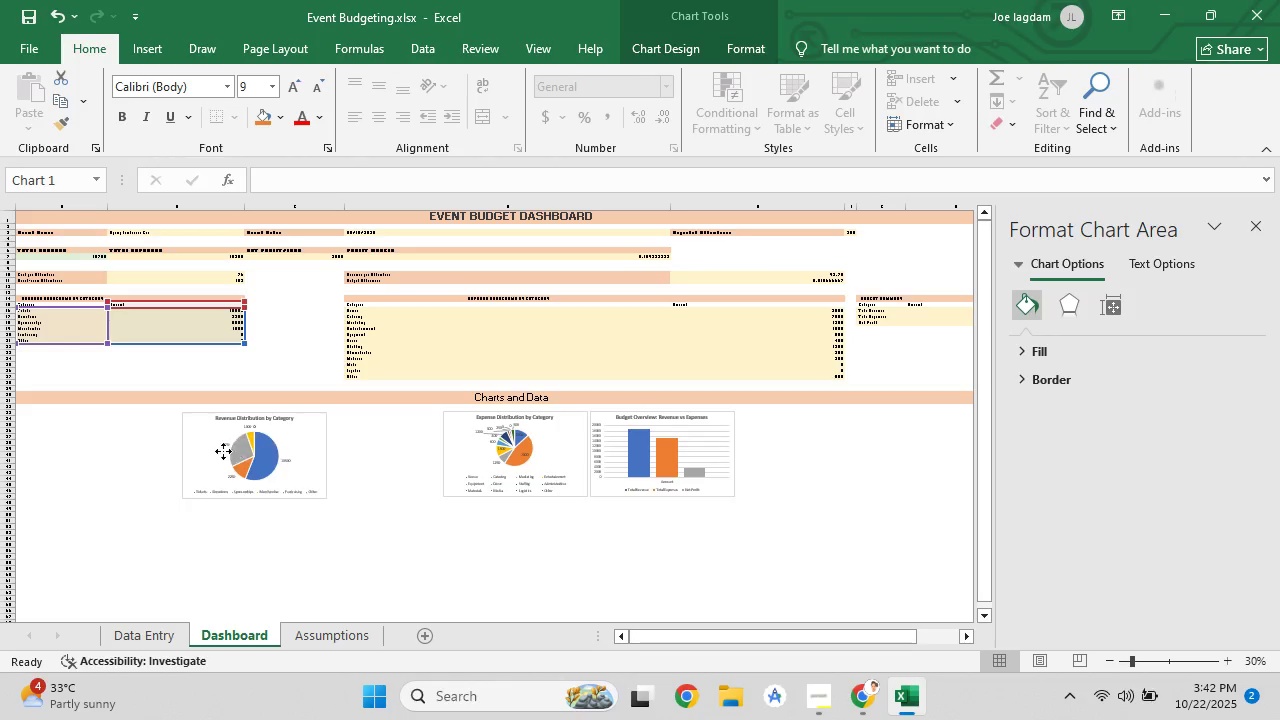 
wait(6.58)
 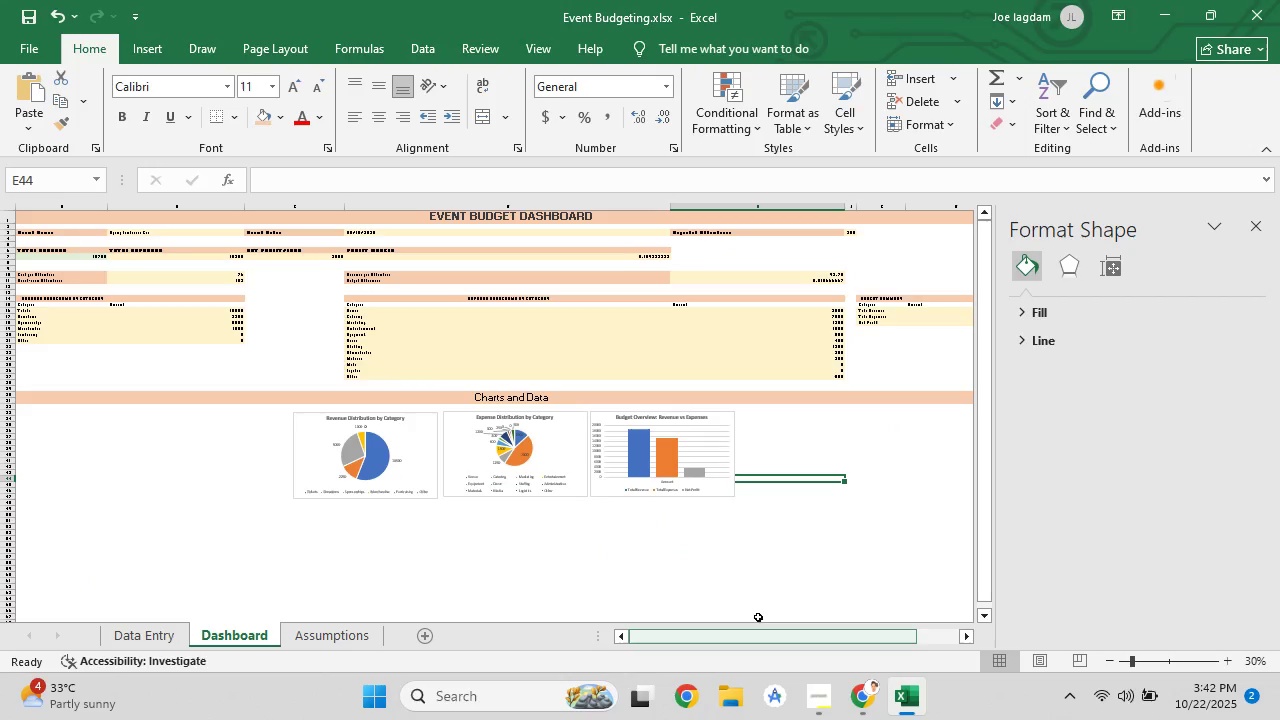 
mouse_move([289, 512])
 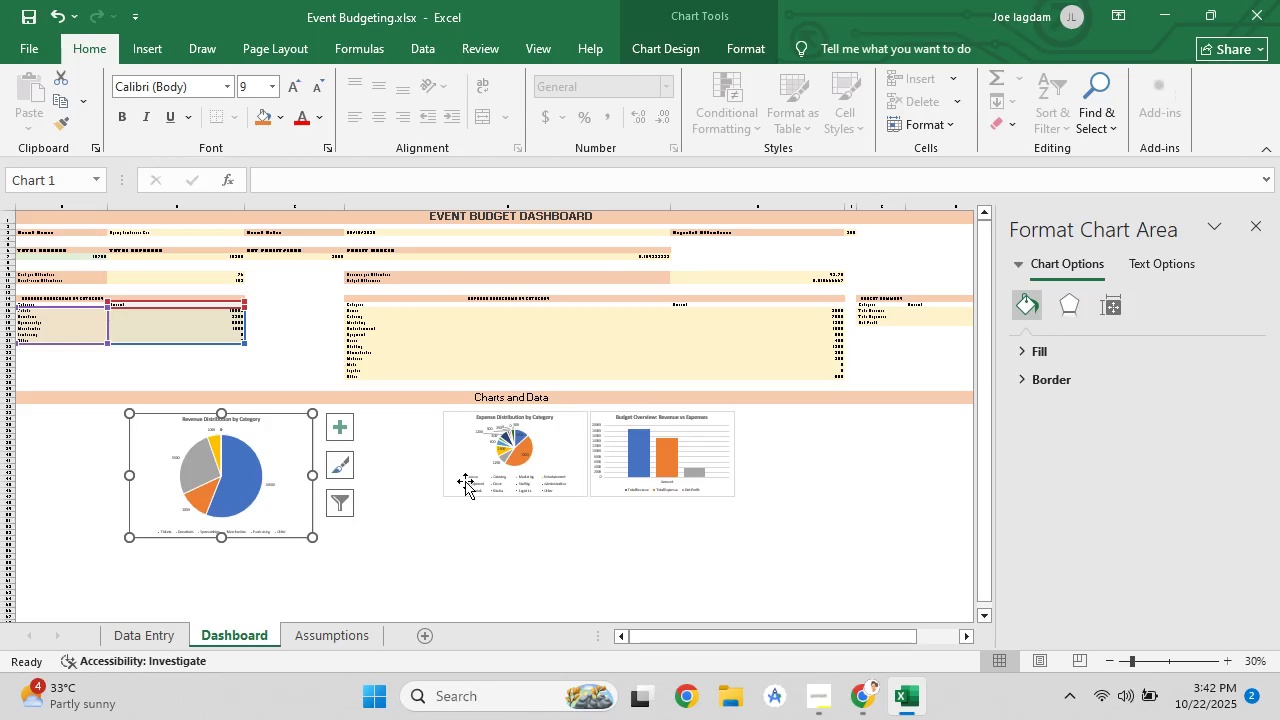 
mouse_move([361, 465])
 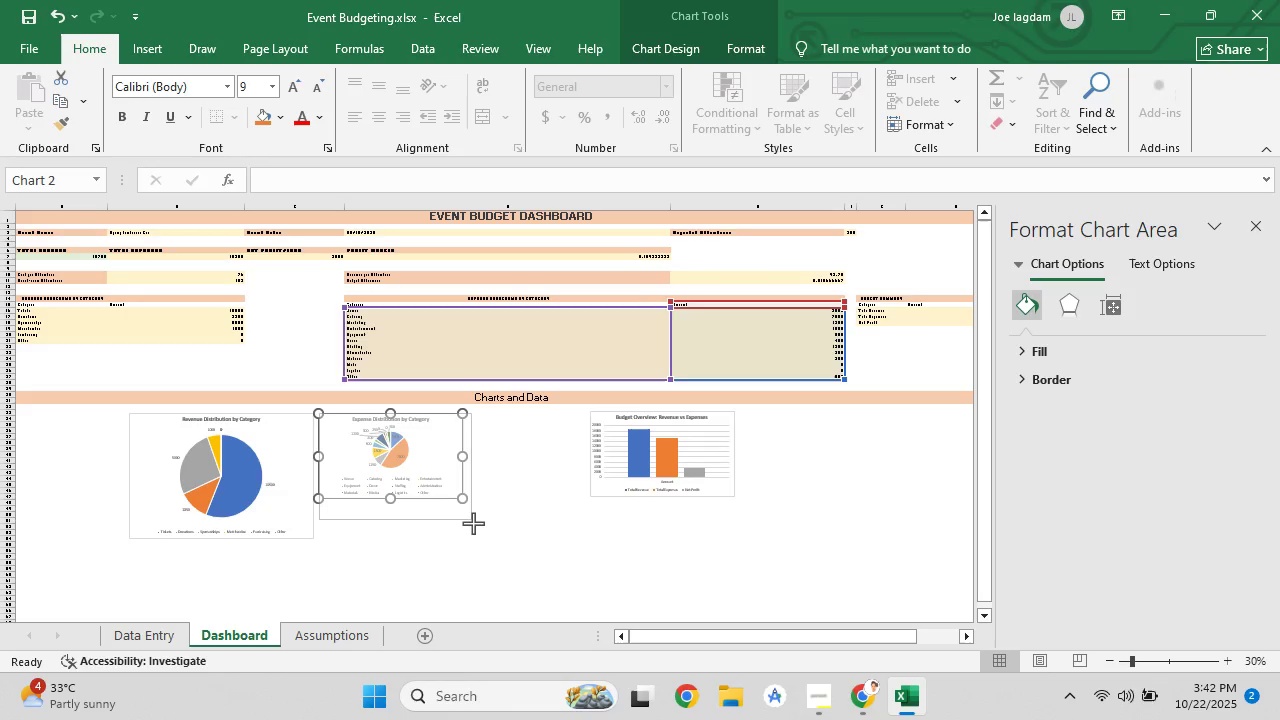 
mouse_move([511, 541])
 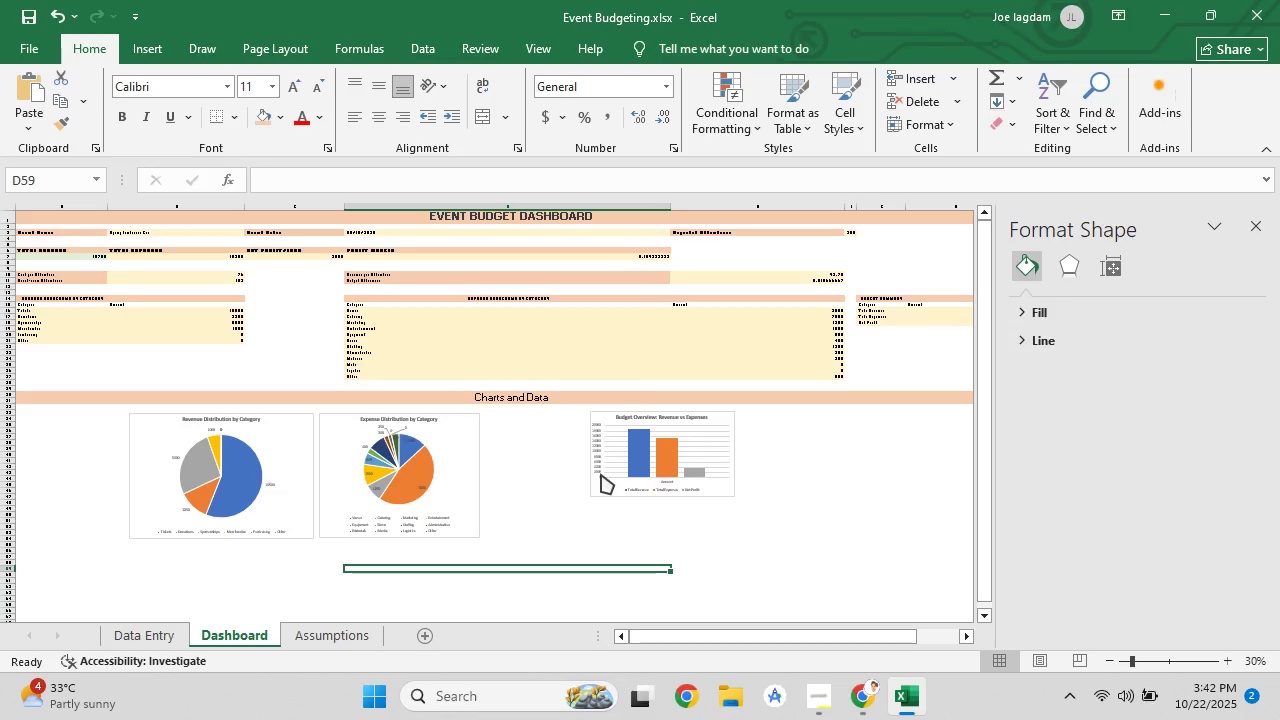 
left_click([601, 474])
 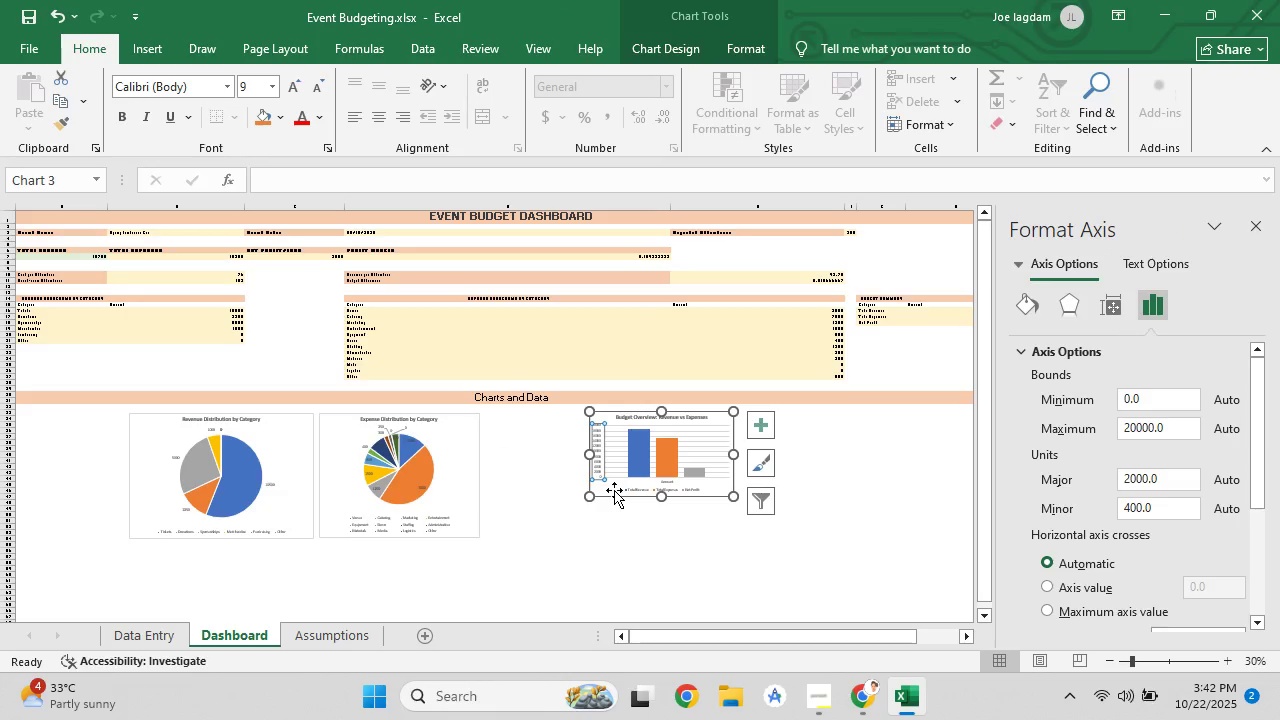 
left_click([614, 490])
 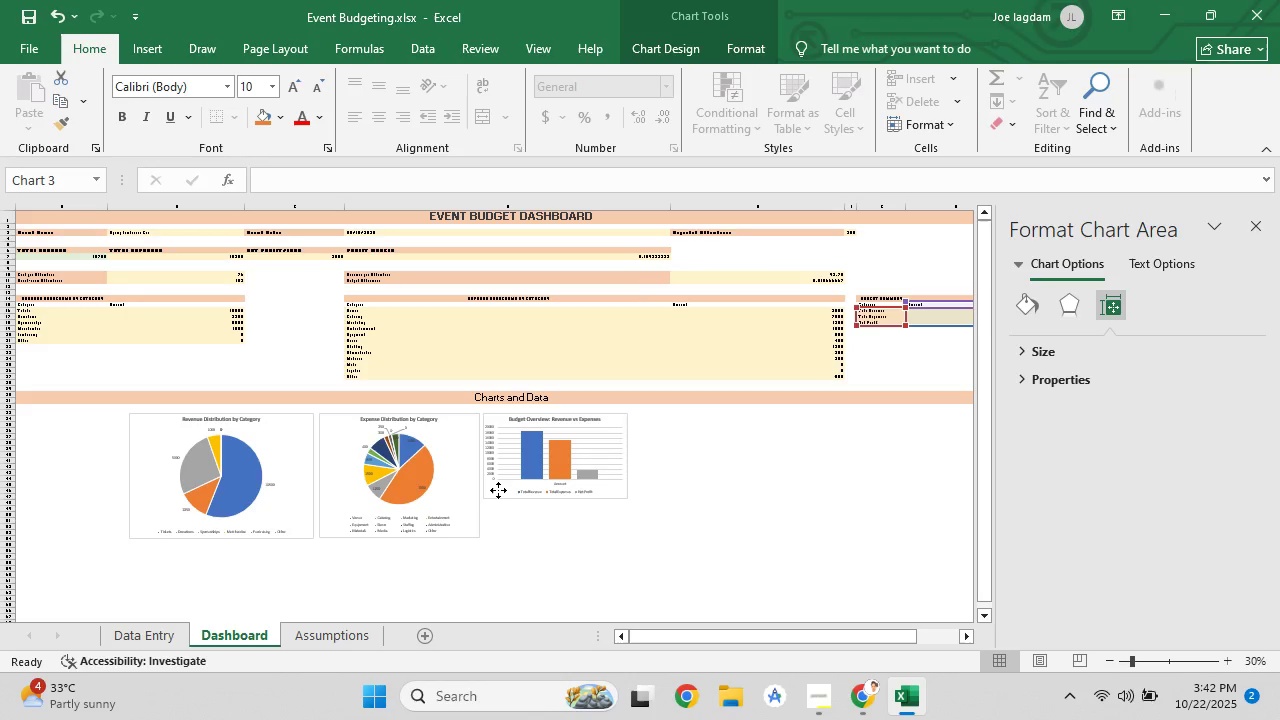 
wait(9.62)
 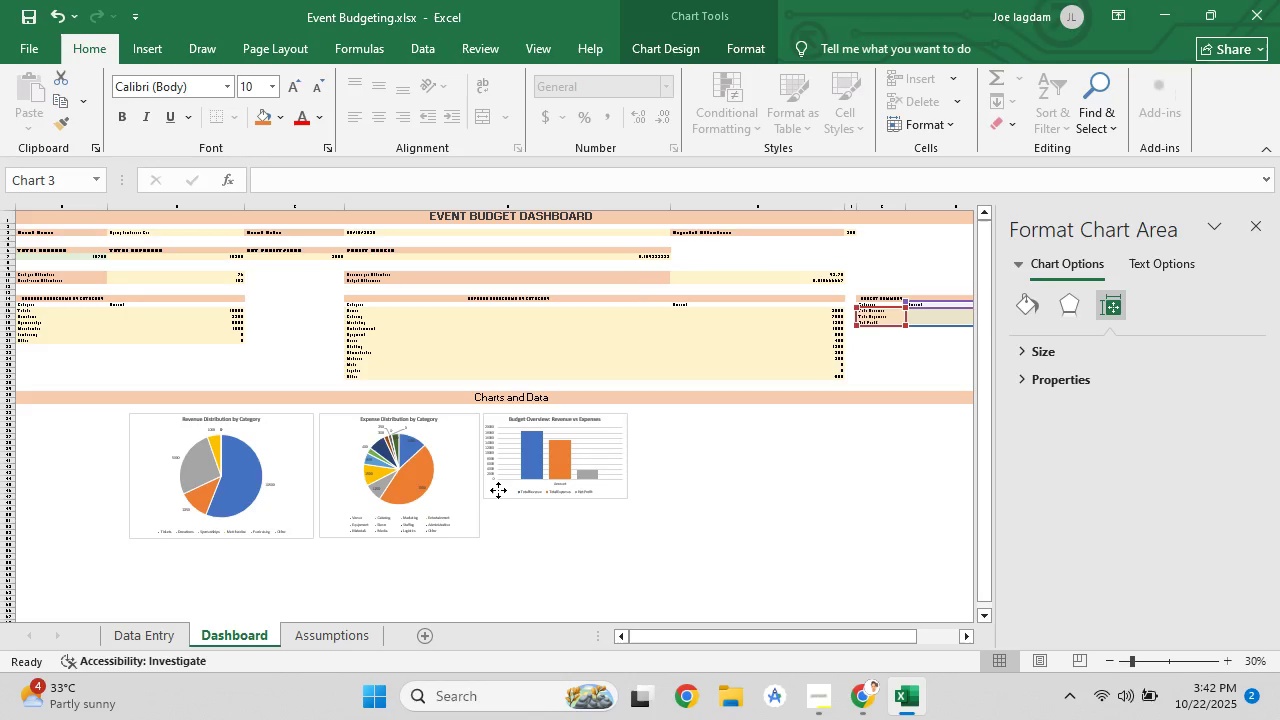 
left_click([843, 527])
 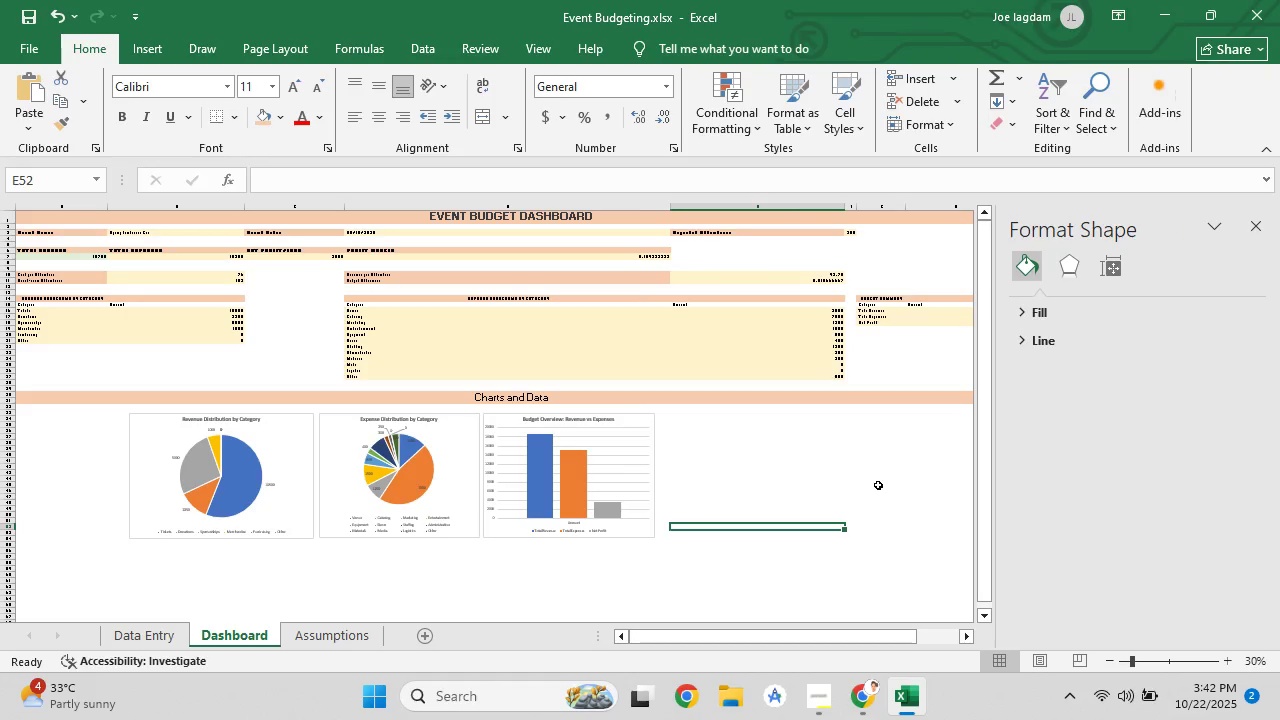 
left_click([877, 484])
 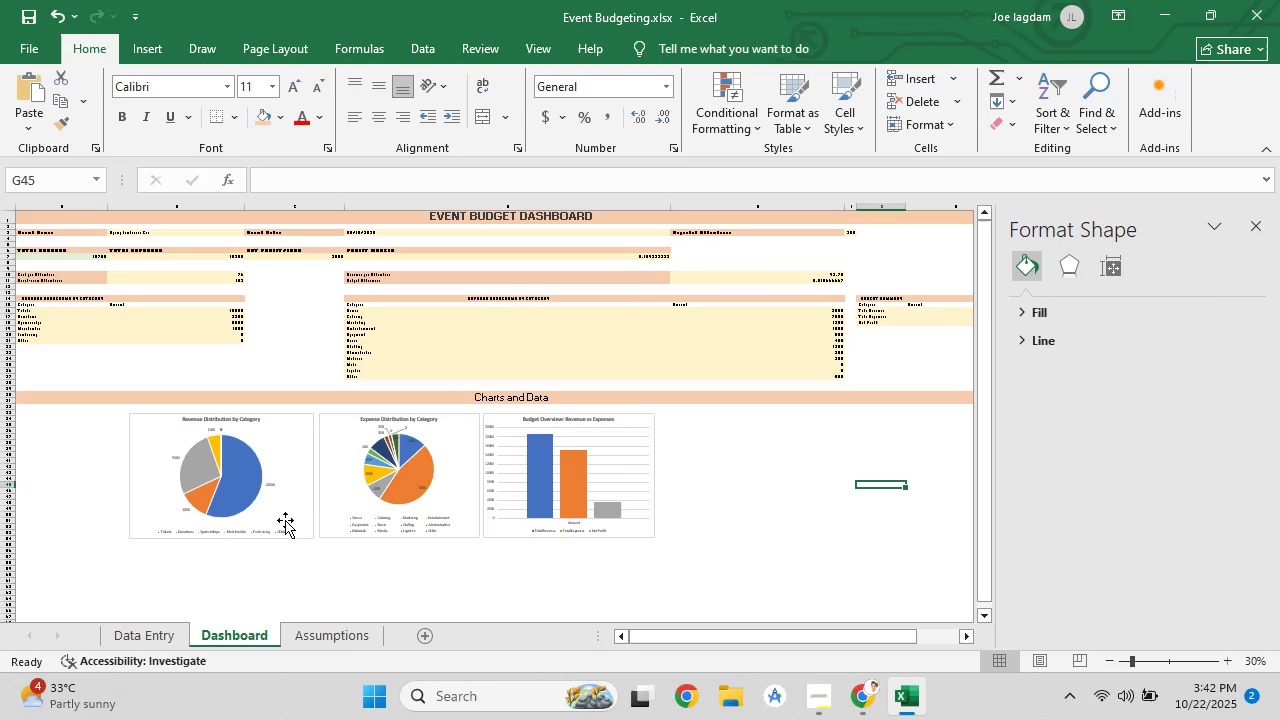 
hold_key(key=ControlLeft, duration=1.5)
left_click([291, 506])
 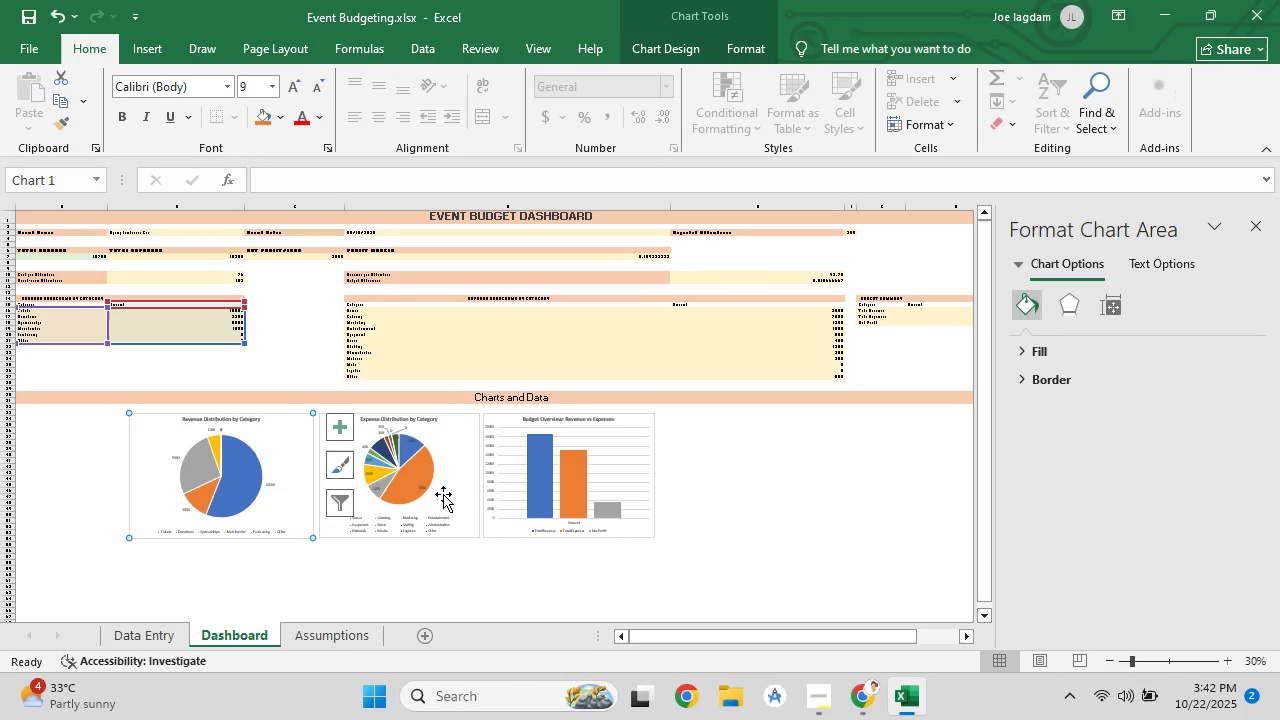 
left_click([477, 494])
 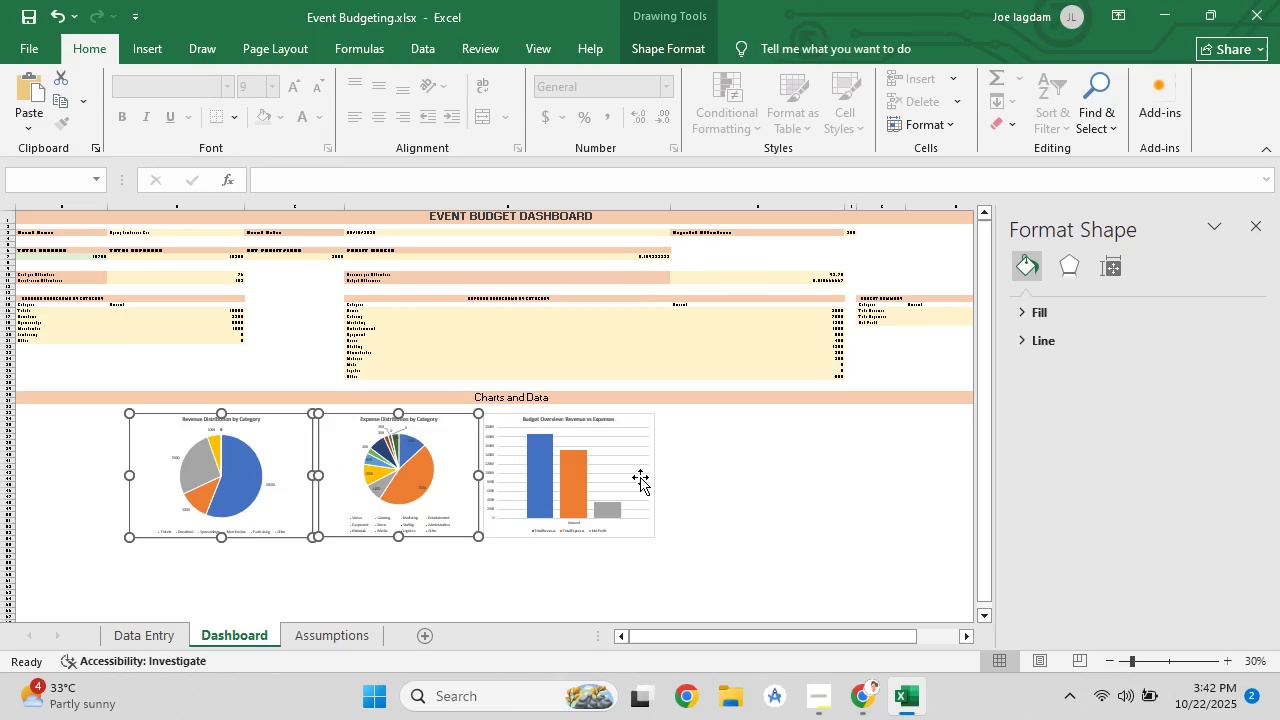 
hold_key(key=ControlLeft, duration=1.52)
left_click([641, 476])
 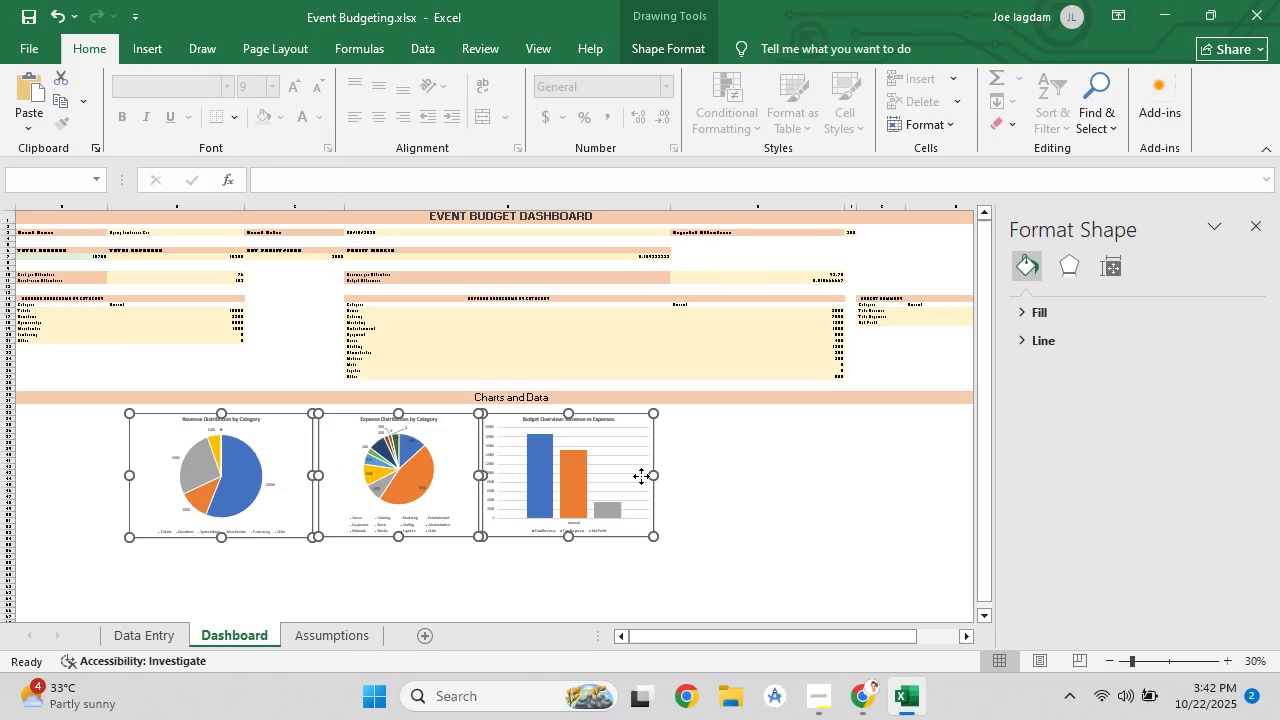 
key(Control+ControlLeft)
 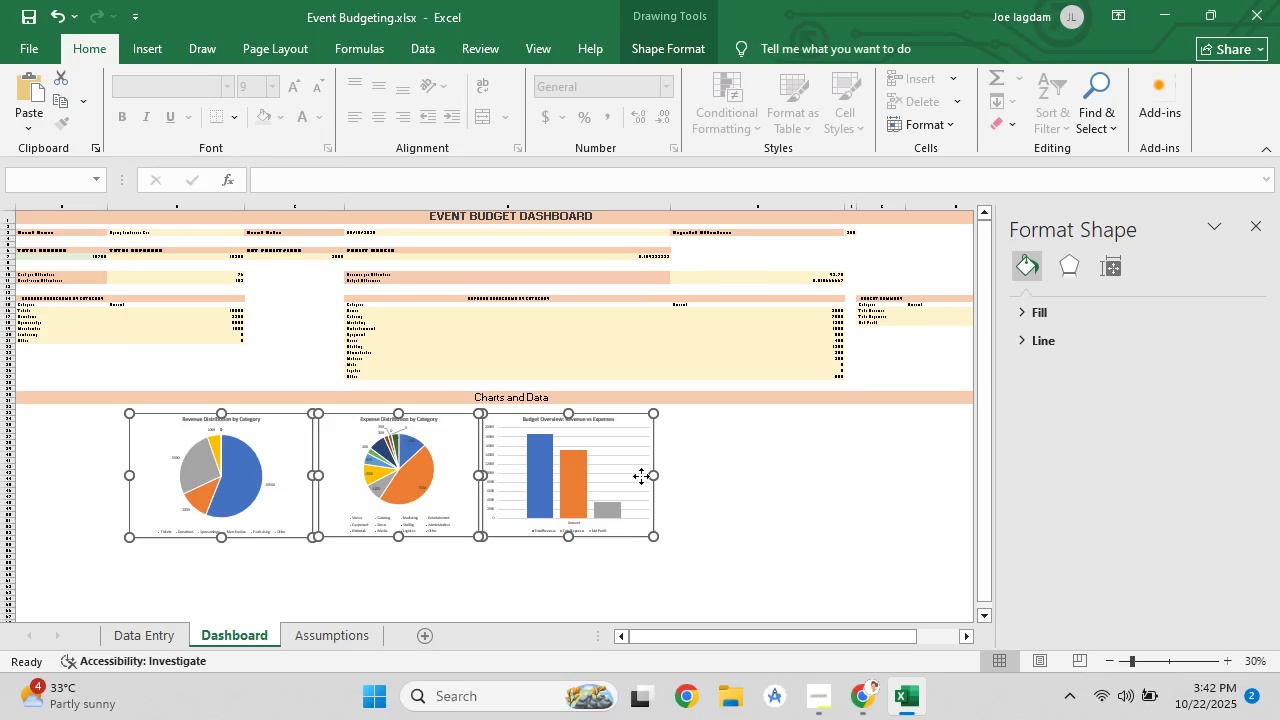 
key(Control+ControlLeft)
 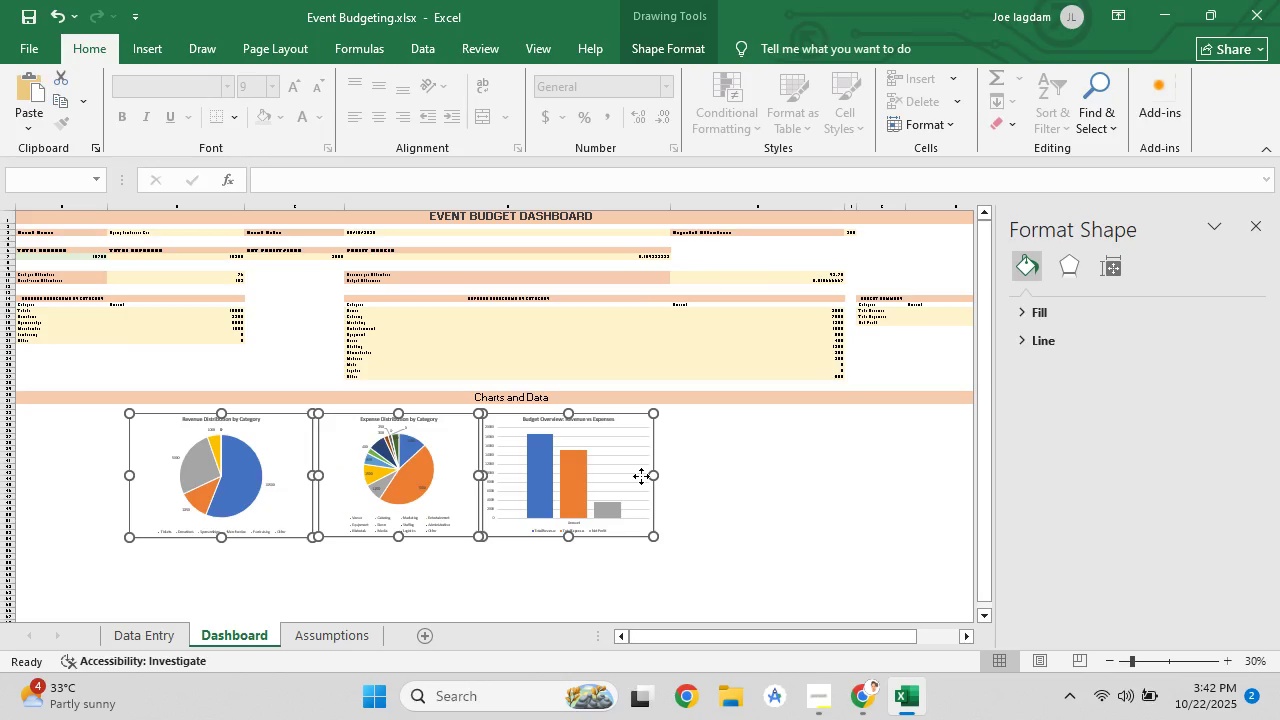 
key(Control+ControlLeft)
 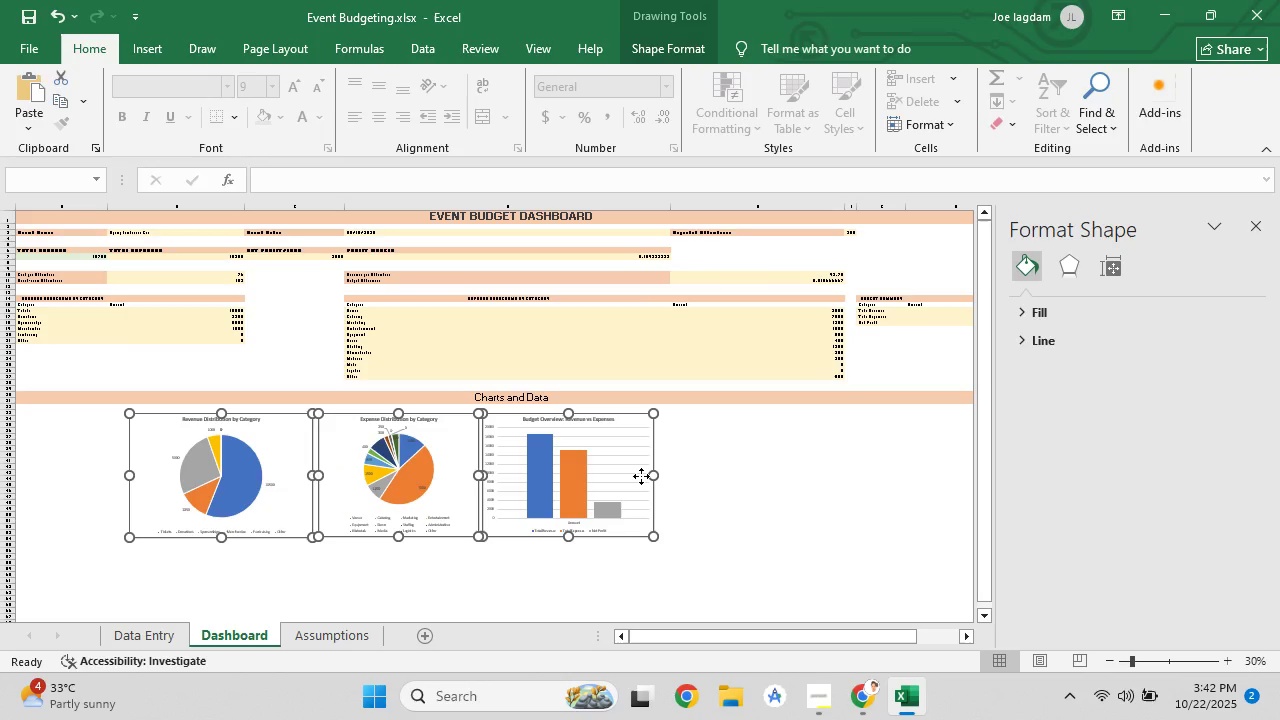 
key(Control+ControlLeft)
 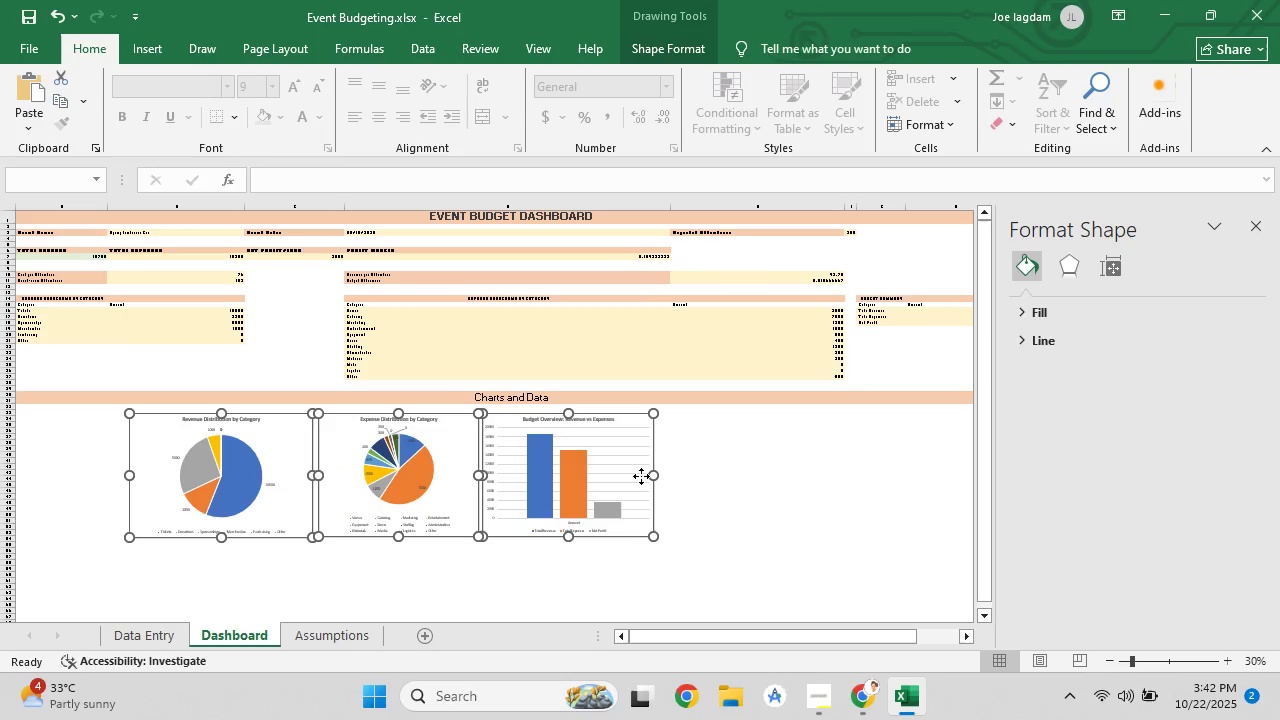 
key(Control+ControlLeft)
 